 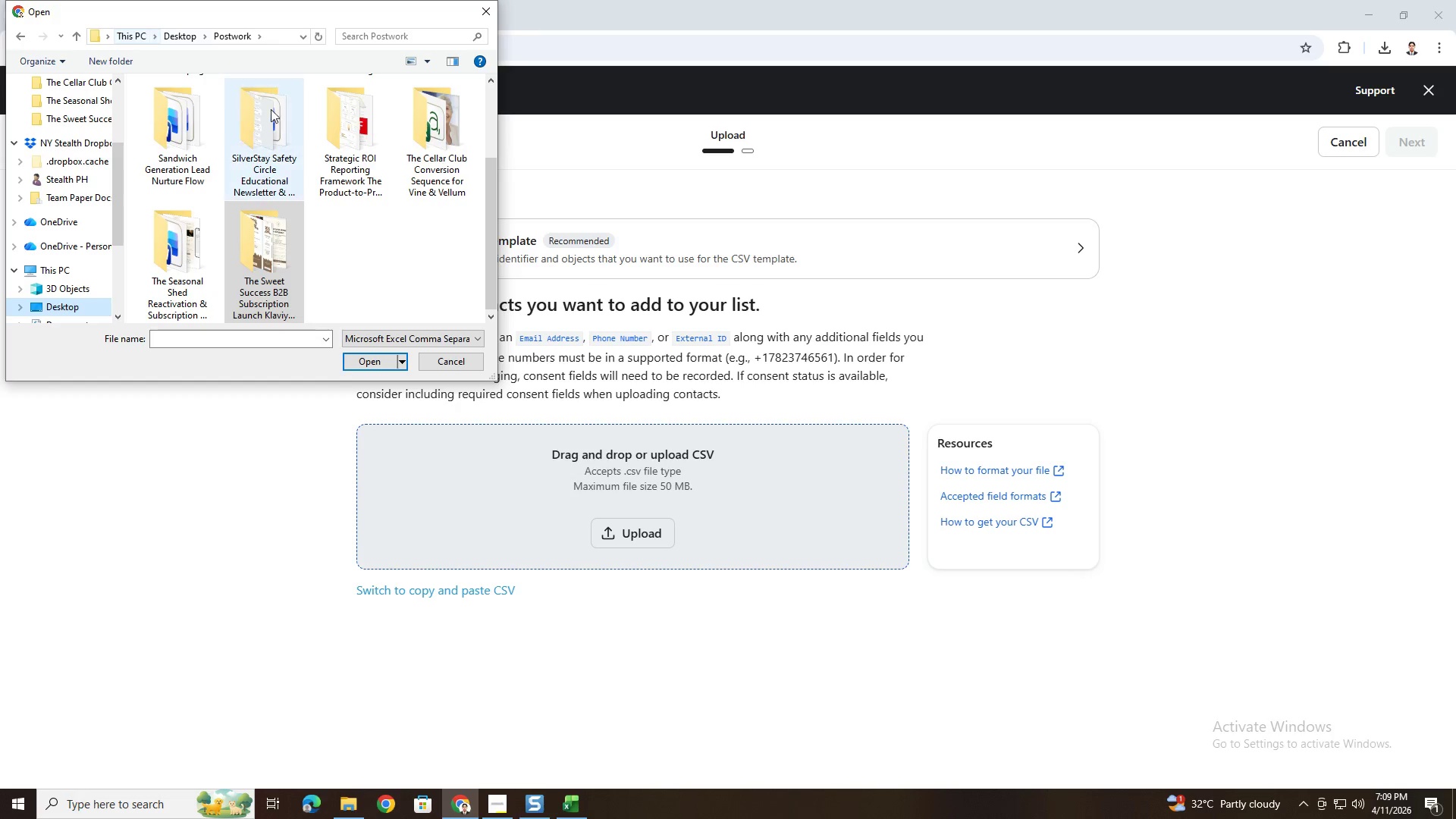 
scroll: coordinate [365, 159], scroll_direction: down, amount: 2.0
 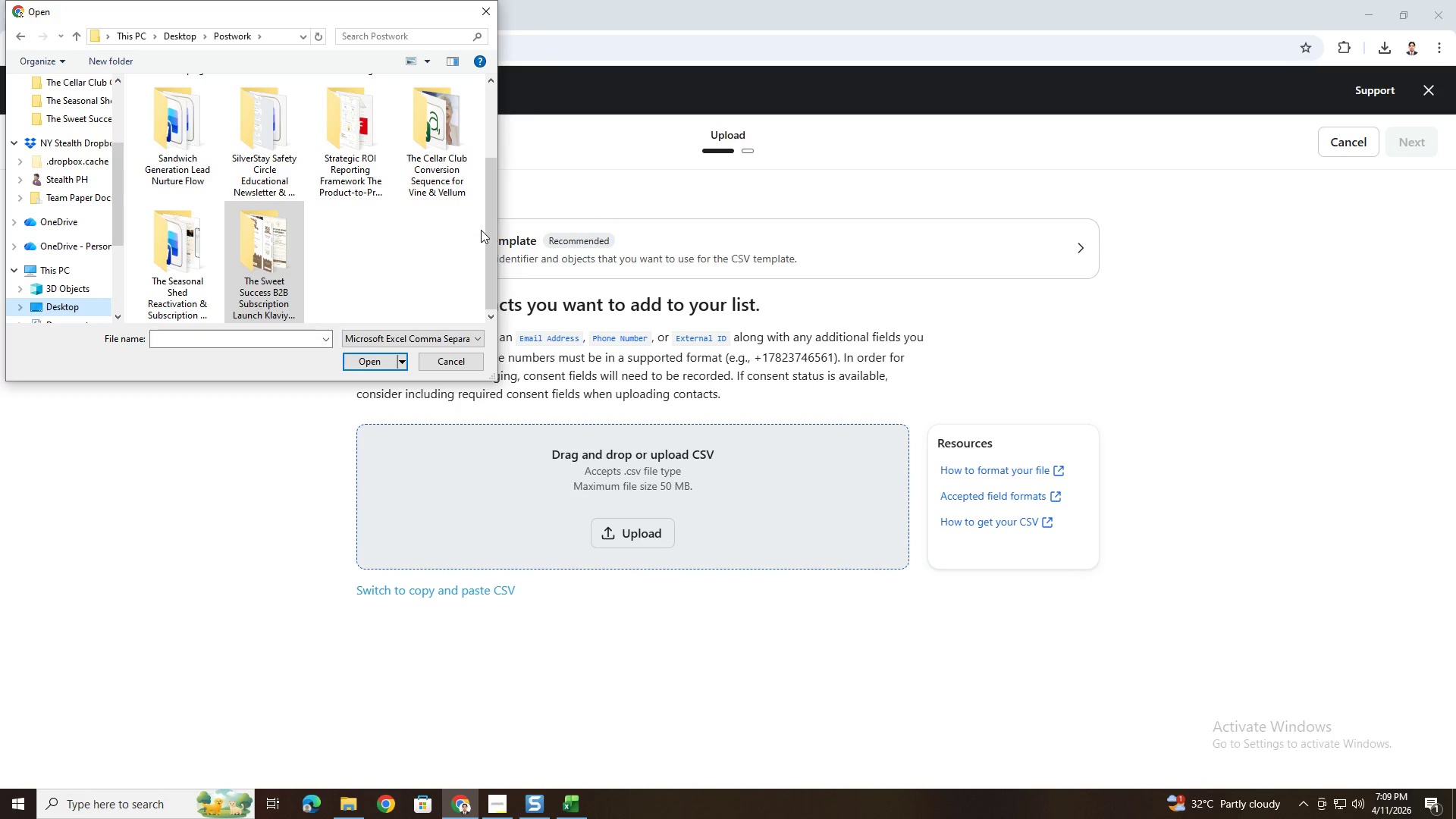 
left_click_drag(start_coordinate=[491, 234], to_coordinate=[489, 165])
 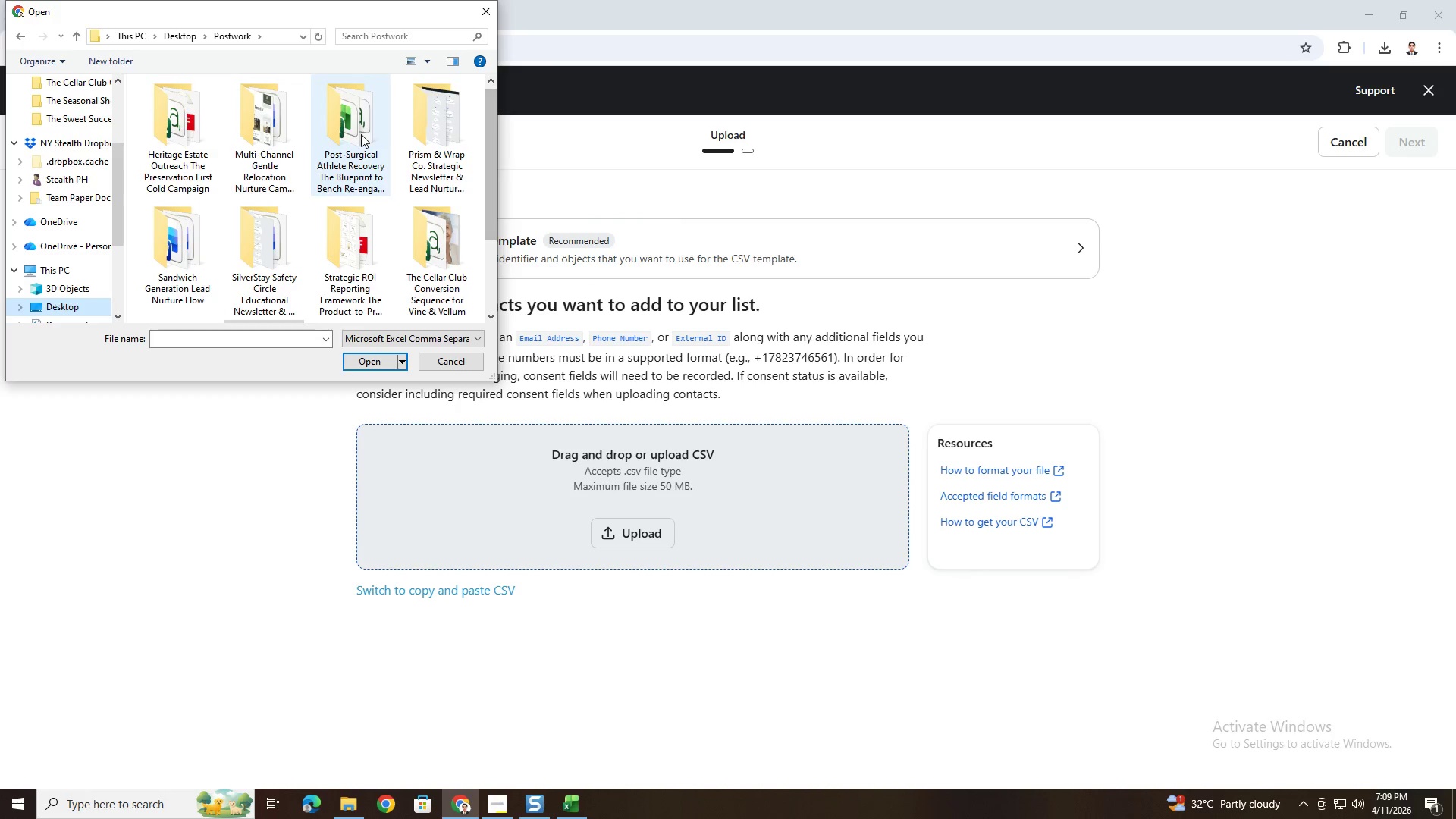 
double_click([361, 134])
 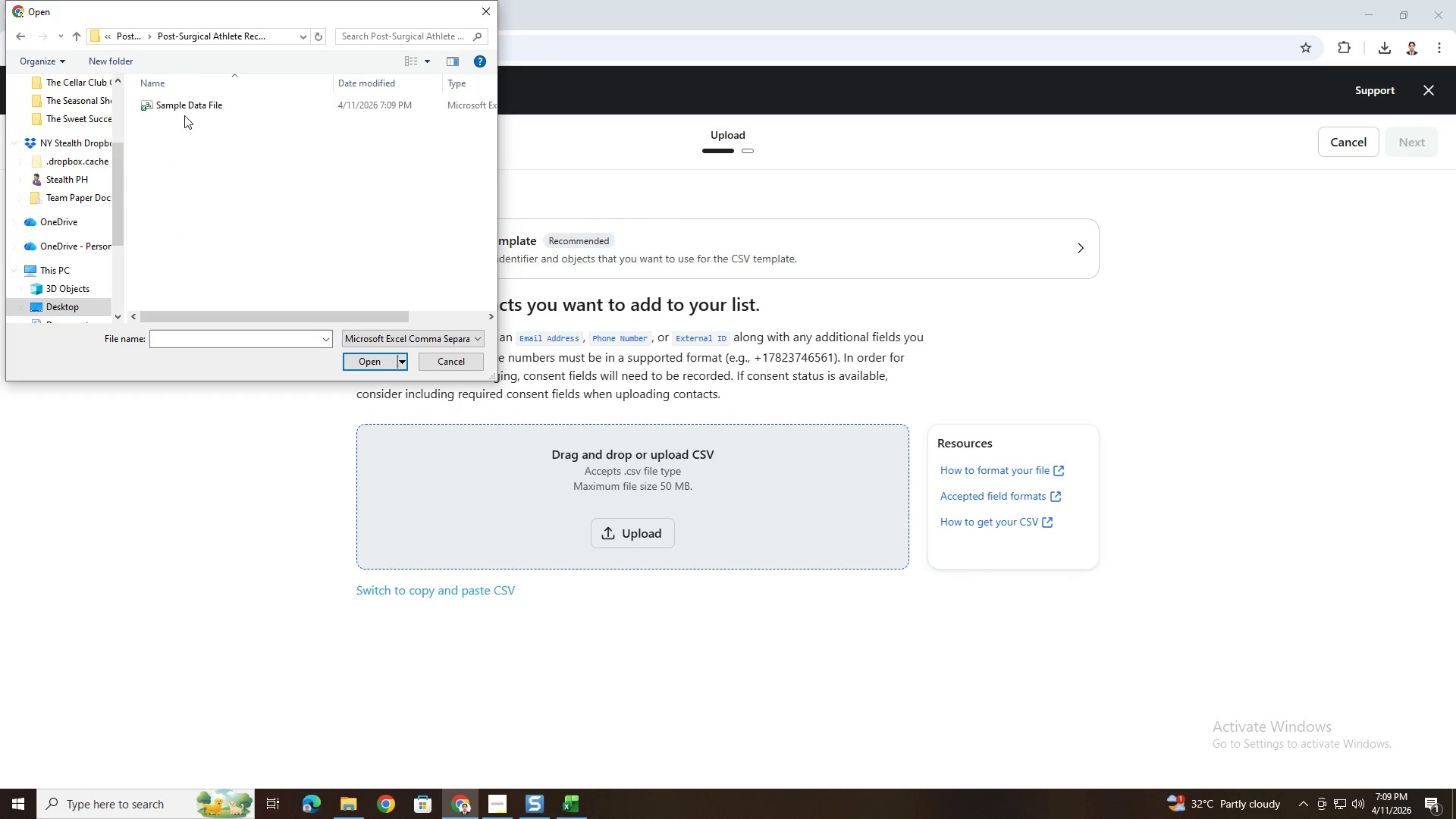 
left_click([187, 105])
 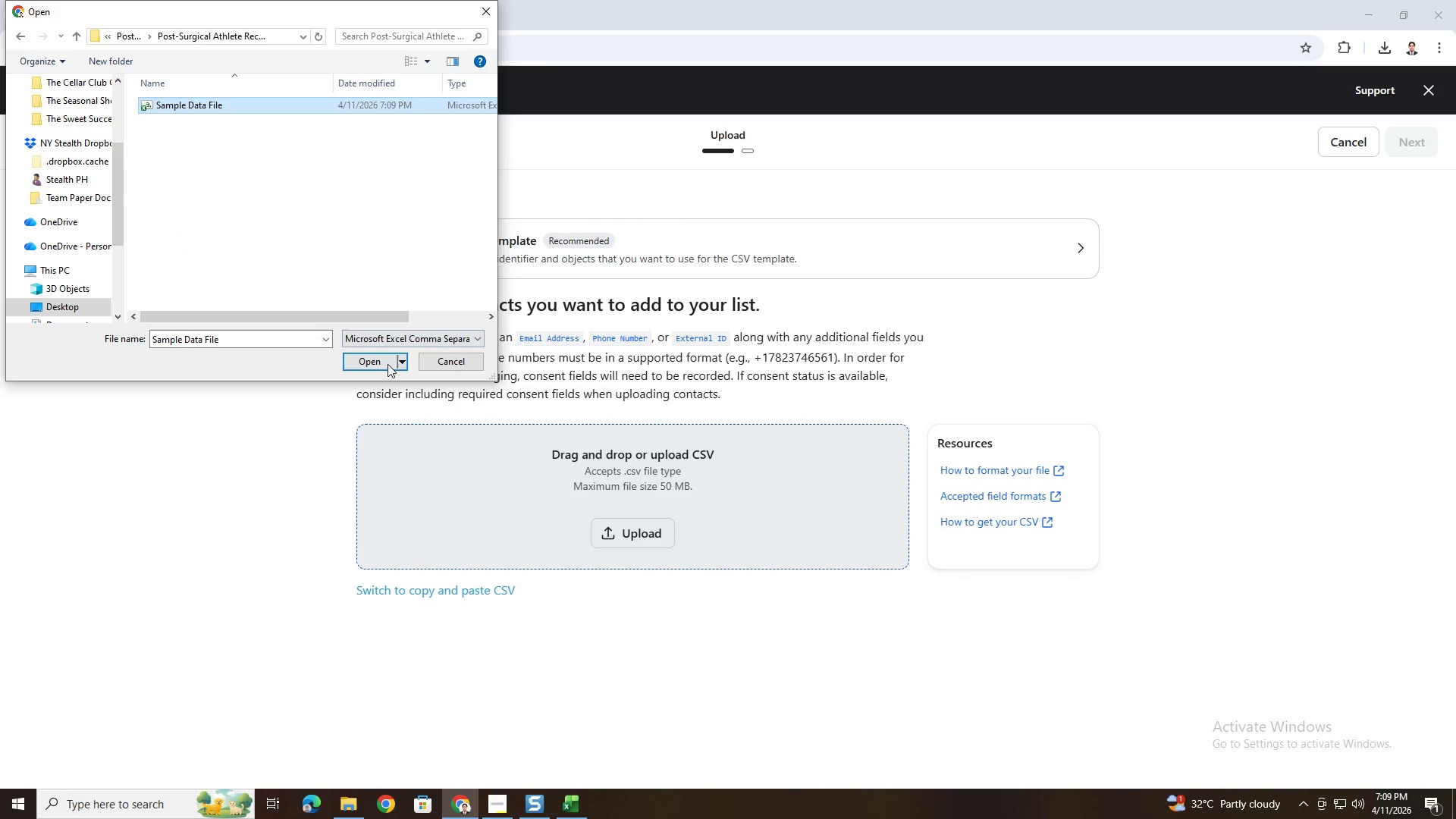 
left_click([386, 365])
 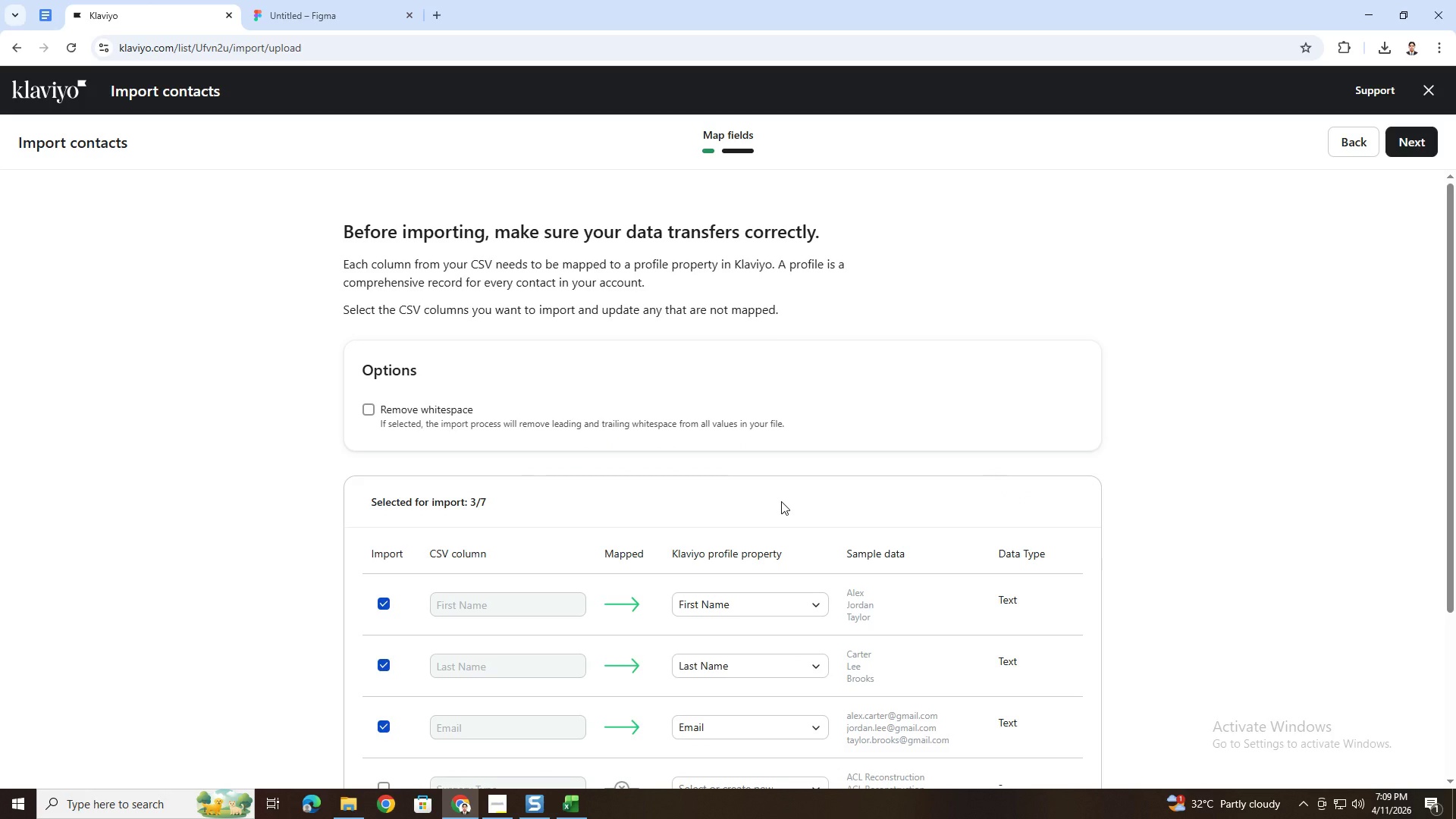 
scroll: coordinate [794, 492], scroll_direction: down, amount: 9.0
 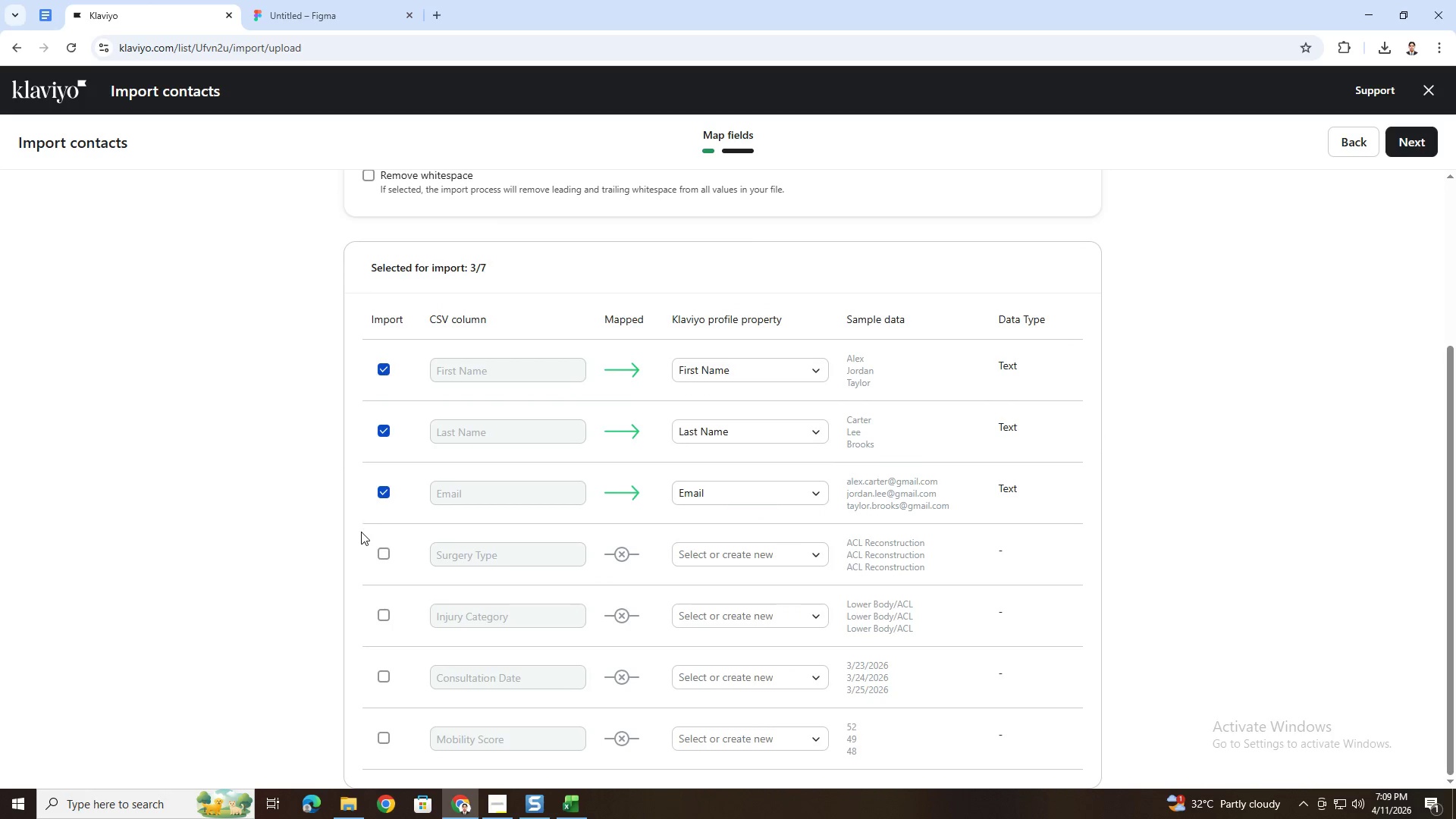 
left_click([388, 554])
 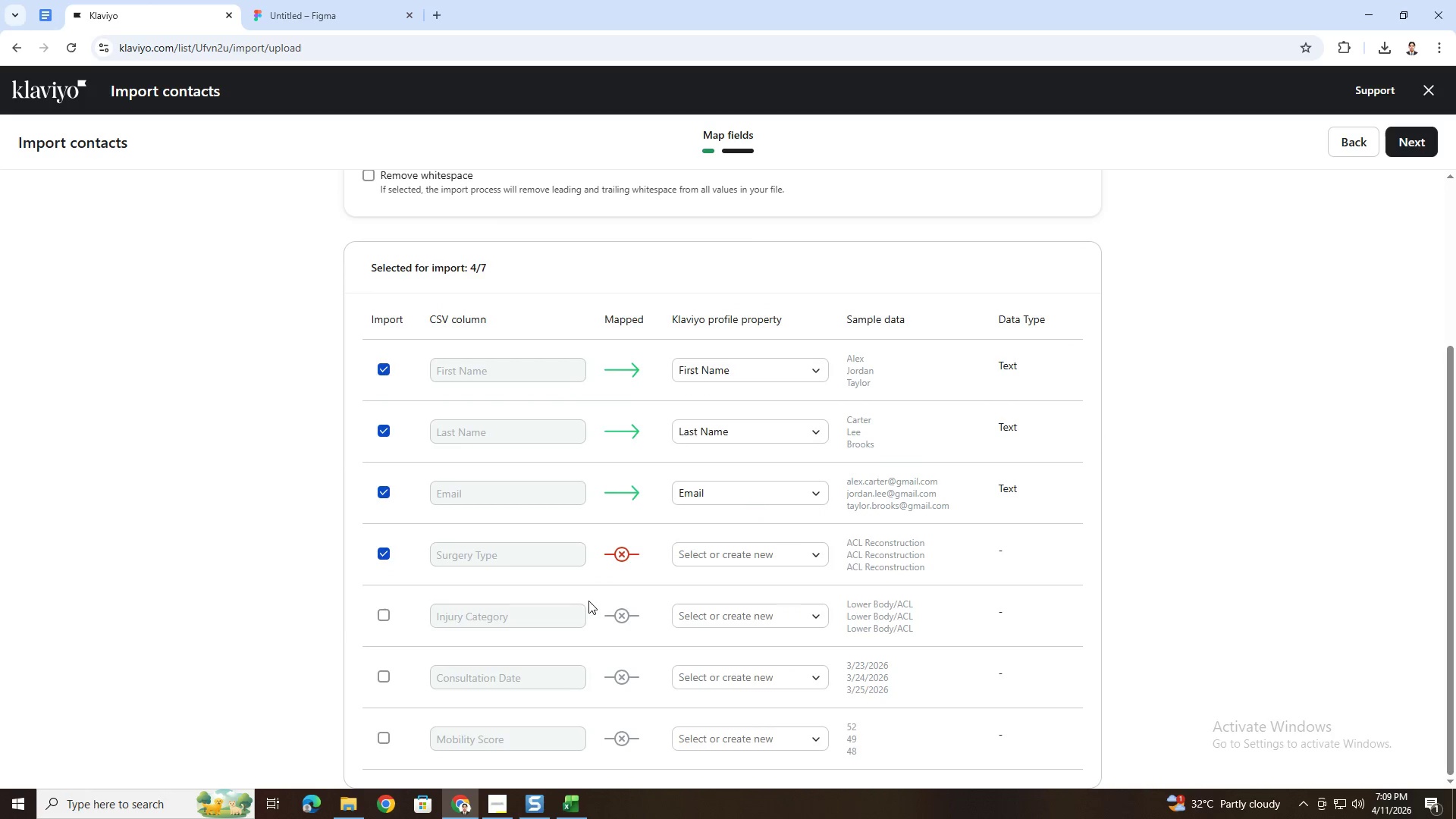 
left_click([389, 619])
 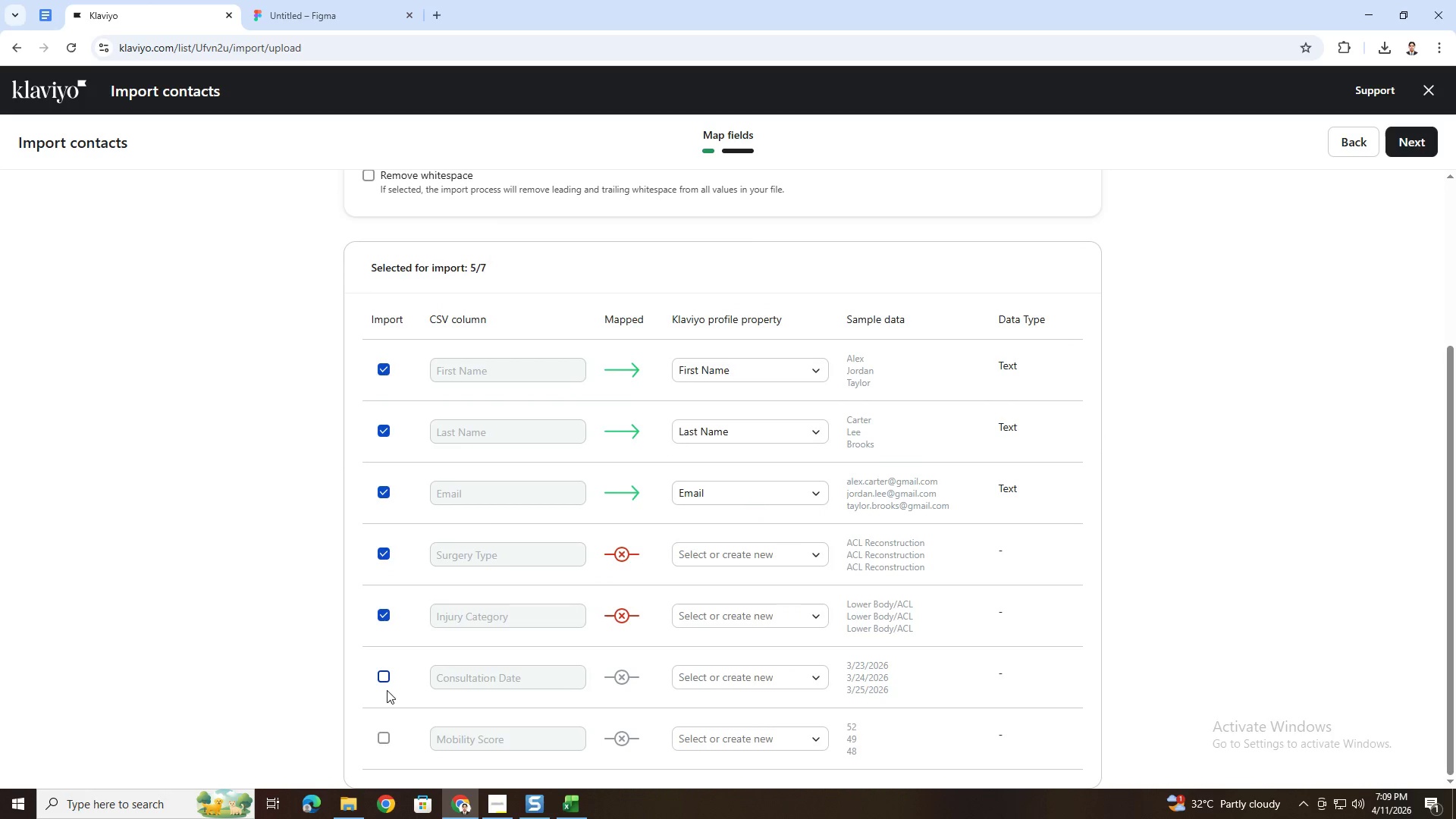 
double_click([383, 738])
 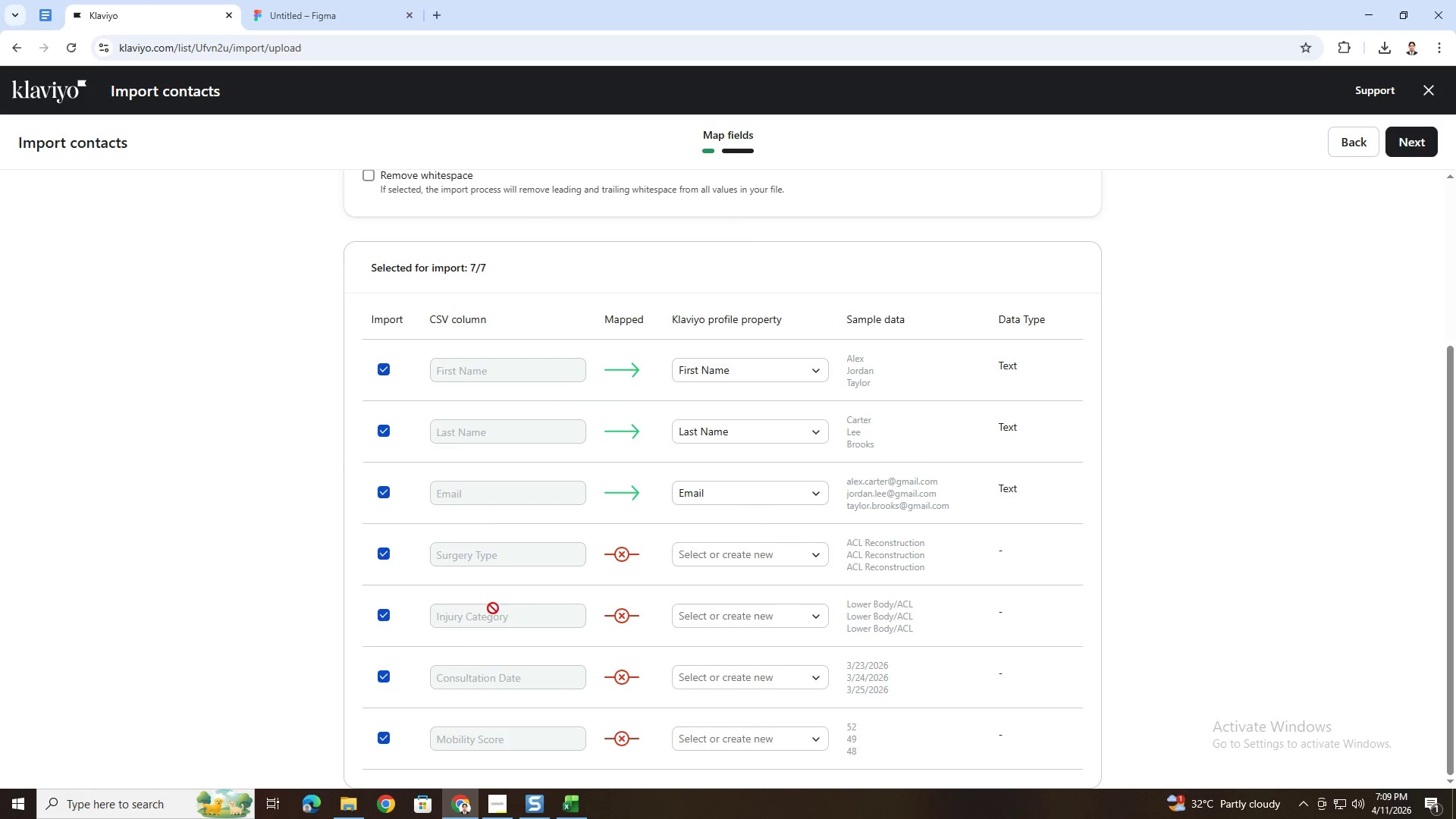 
scroll: coordinate [526, 586], scroll_direction: down, amount: 4.0
 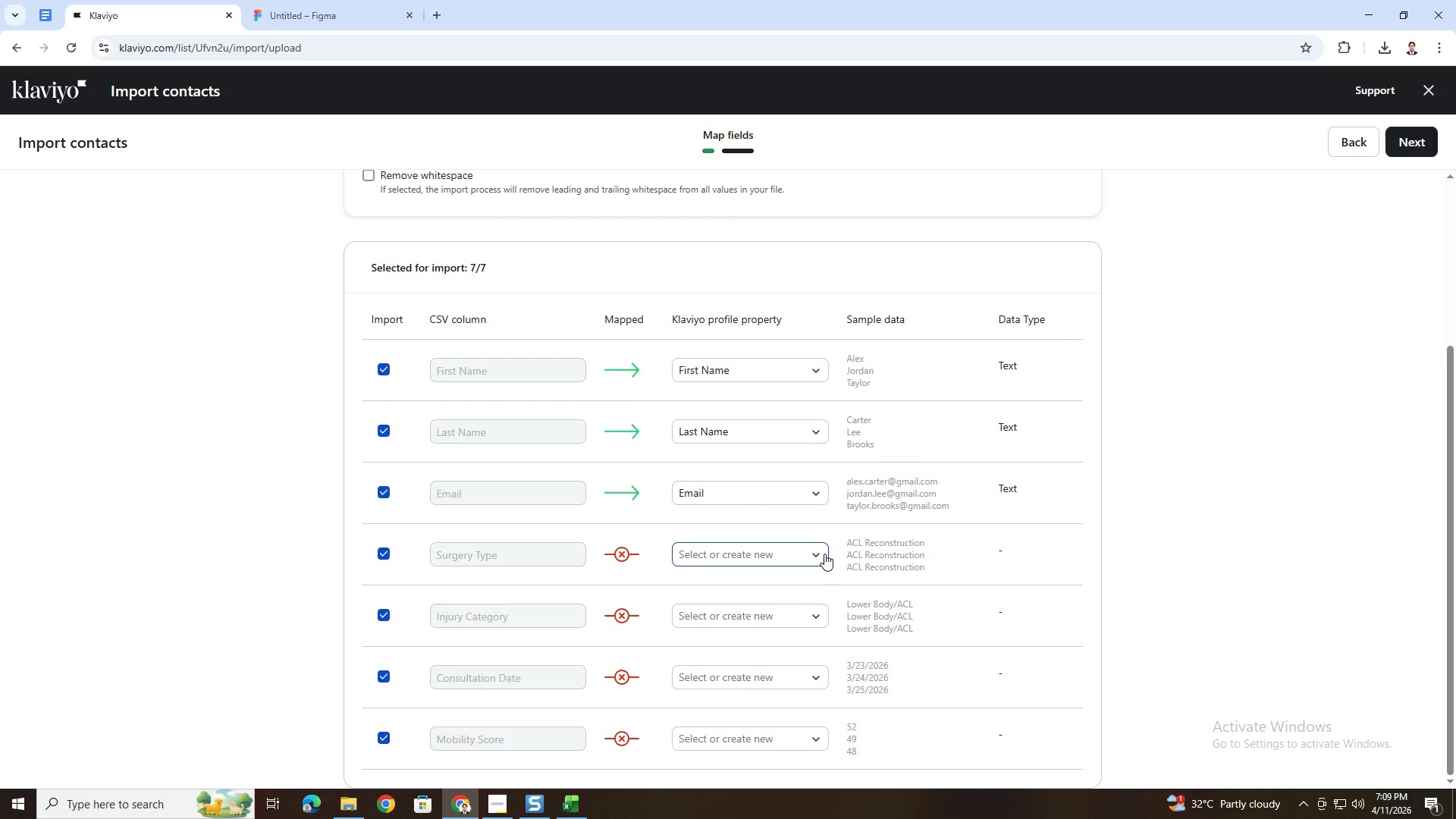 
left_click([824, 554])
 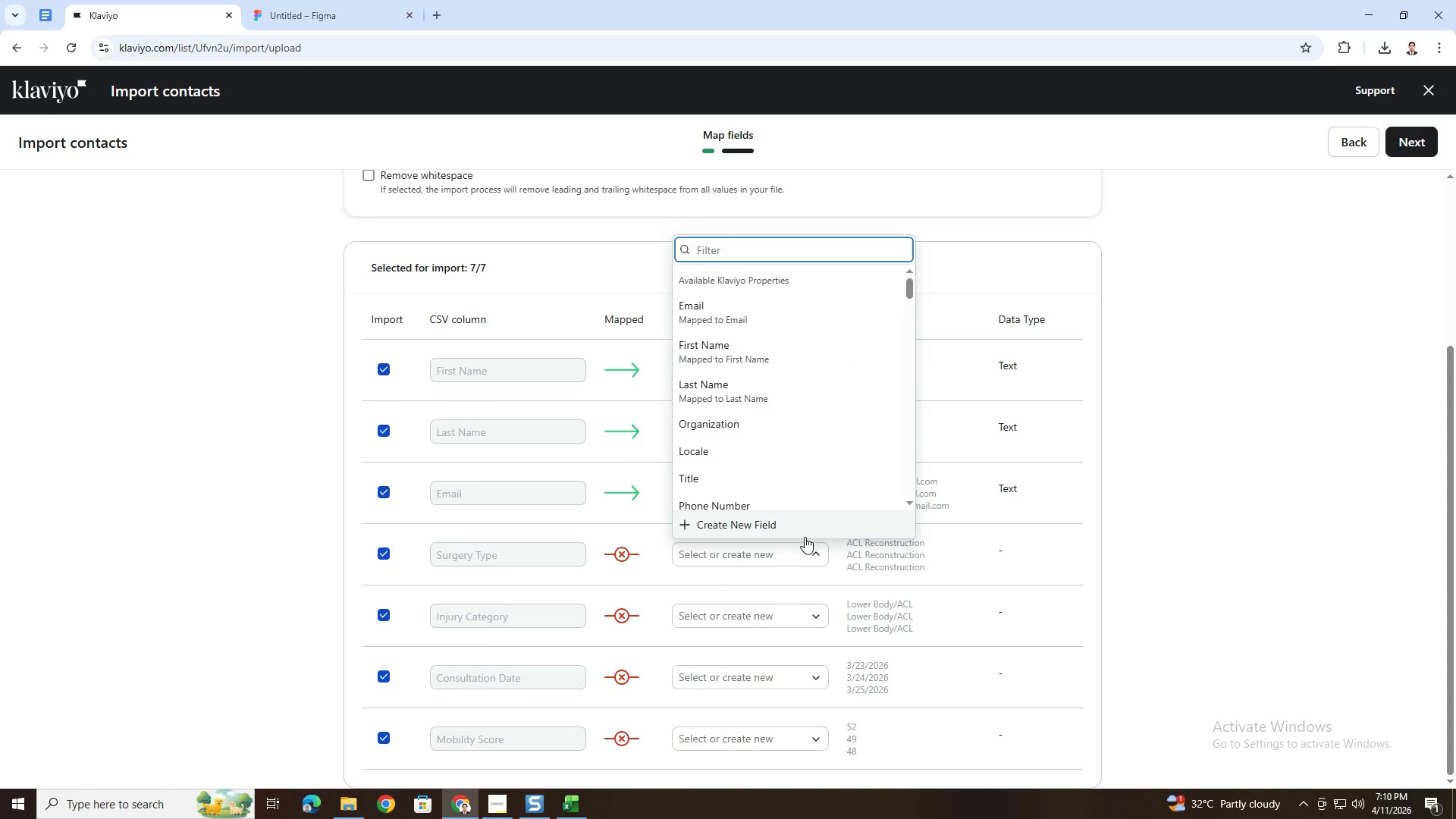 
left_click([802, 532])
 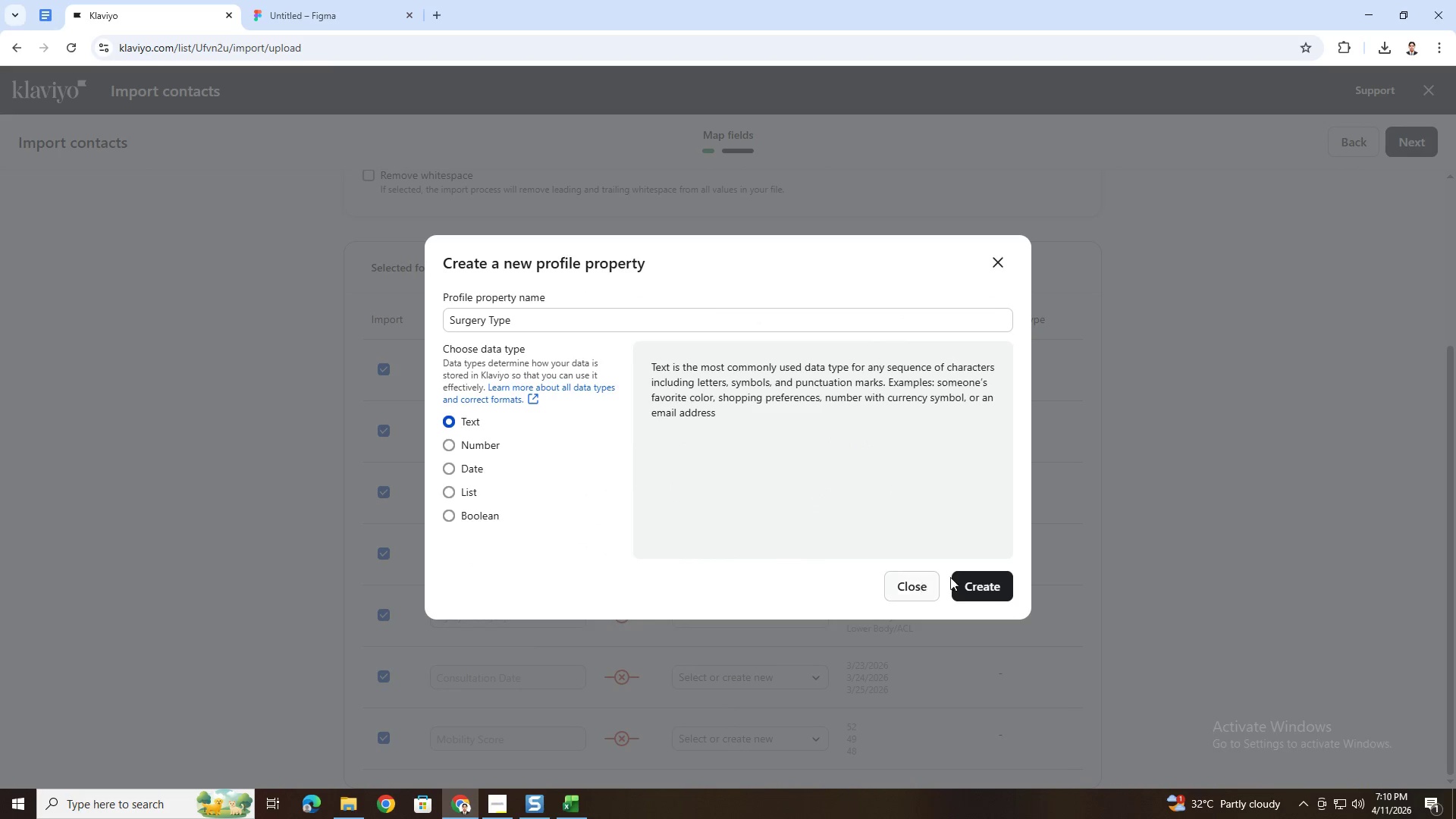 
left_click([977, 582])
 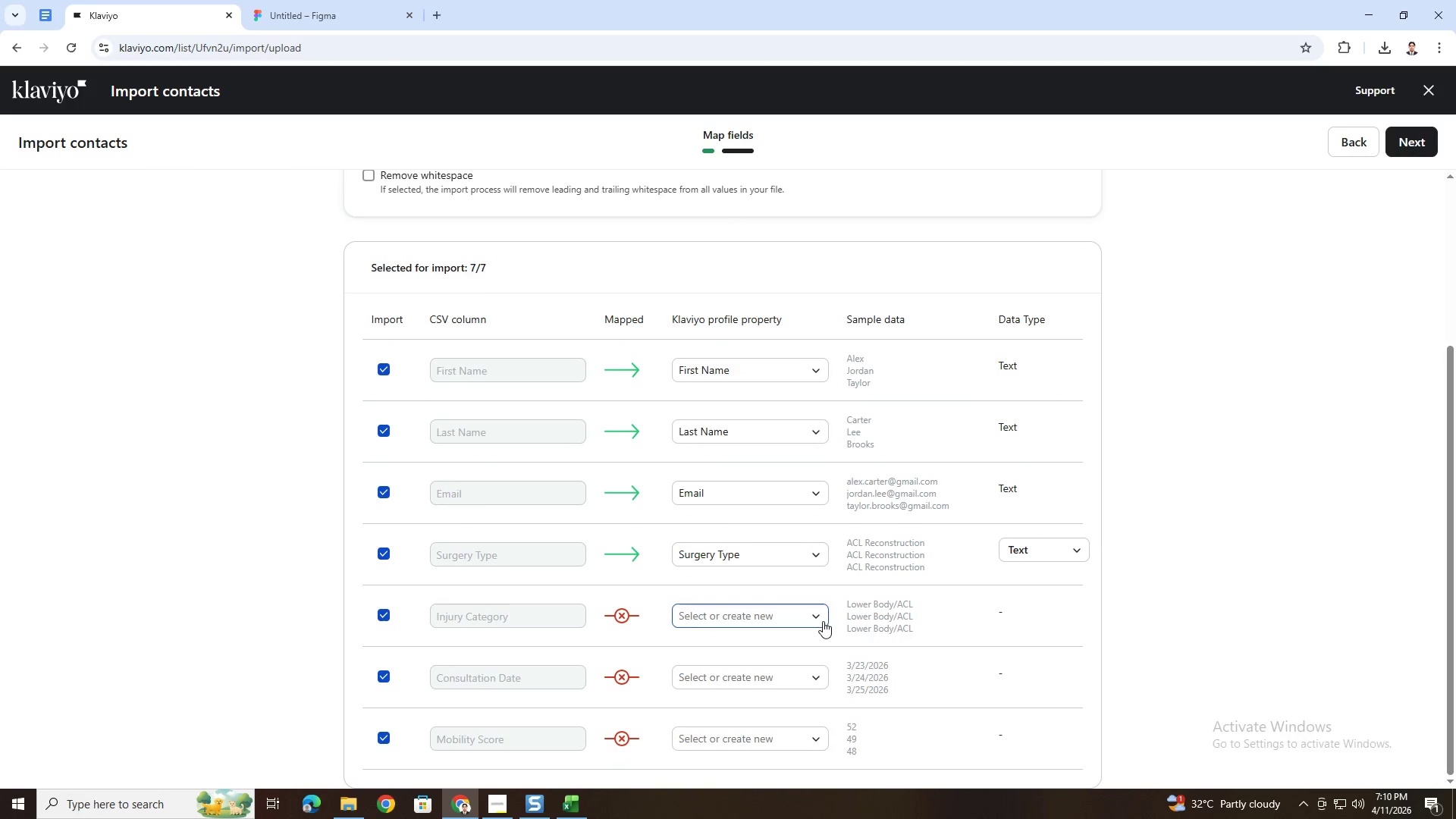 
left_click([821, 619])
 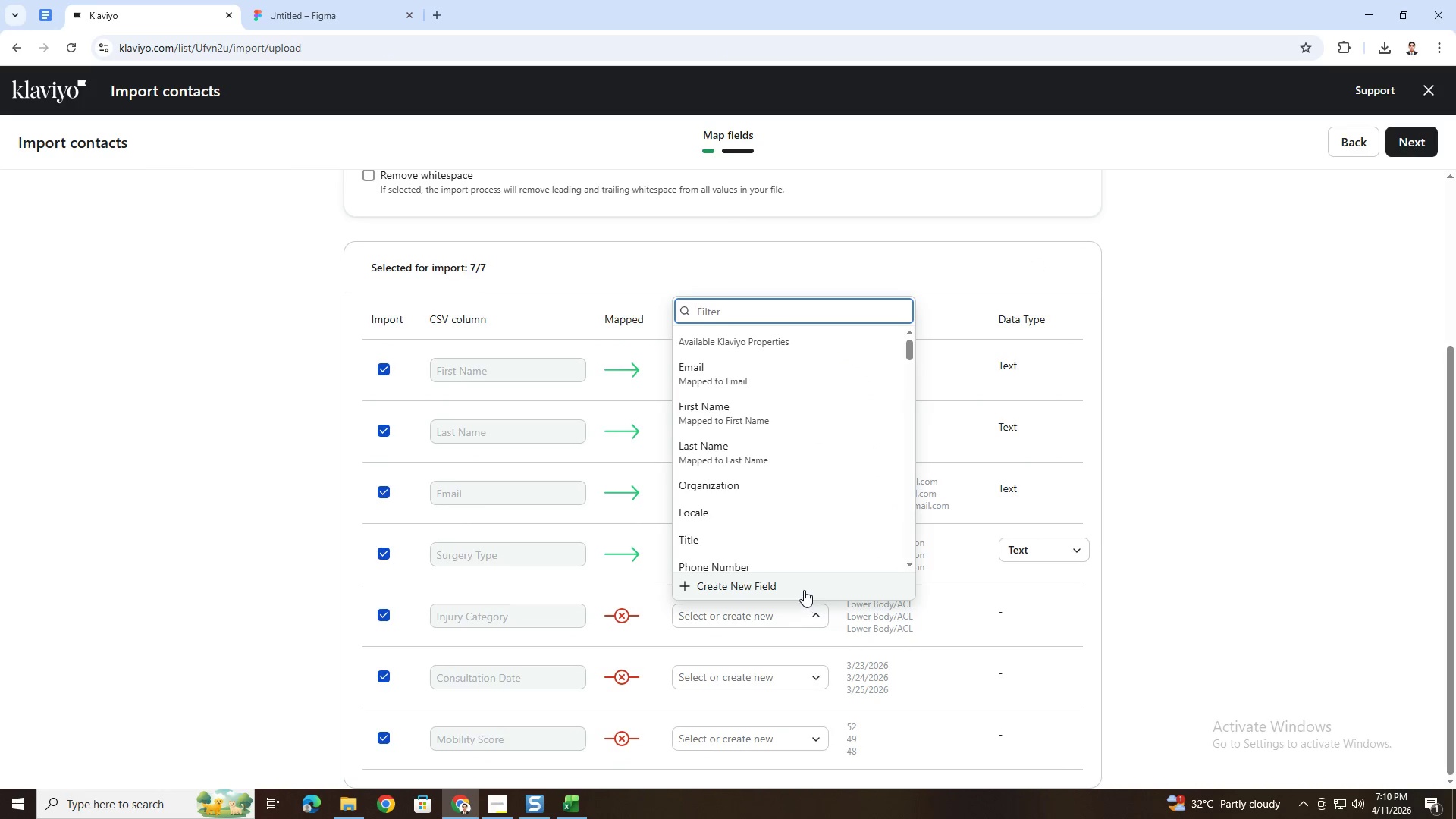 
left_click([803, 588])
 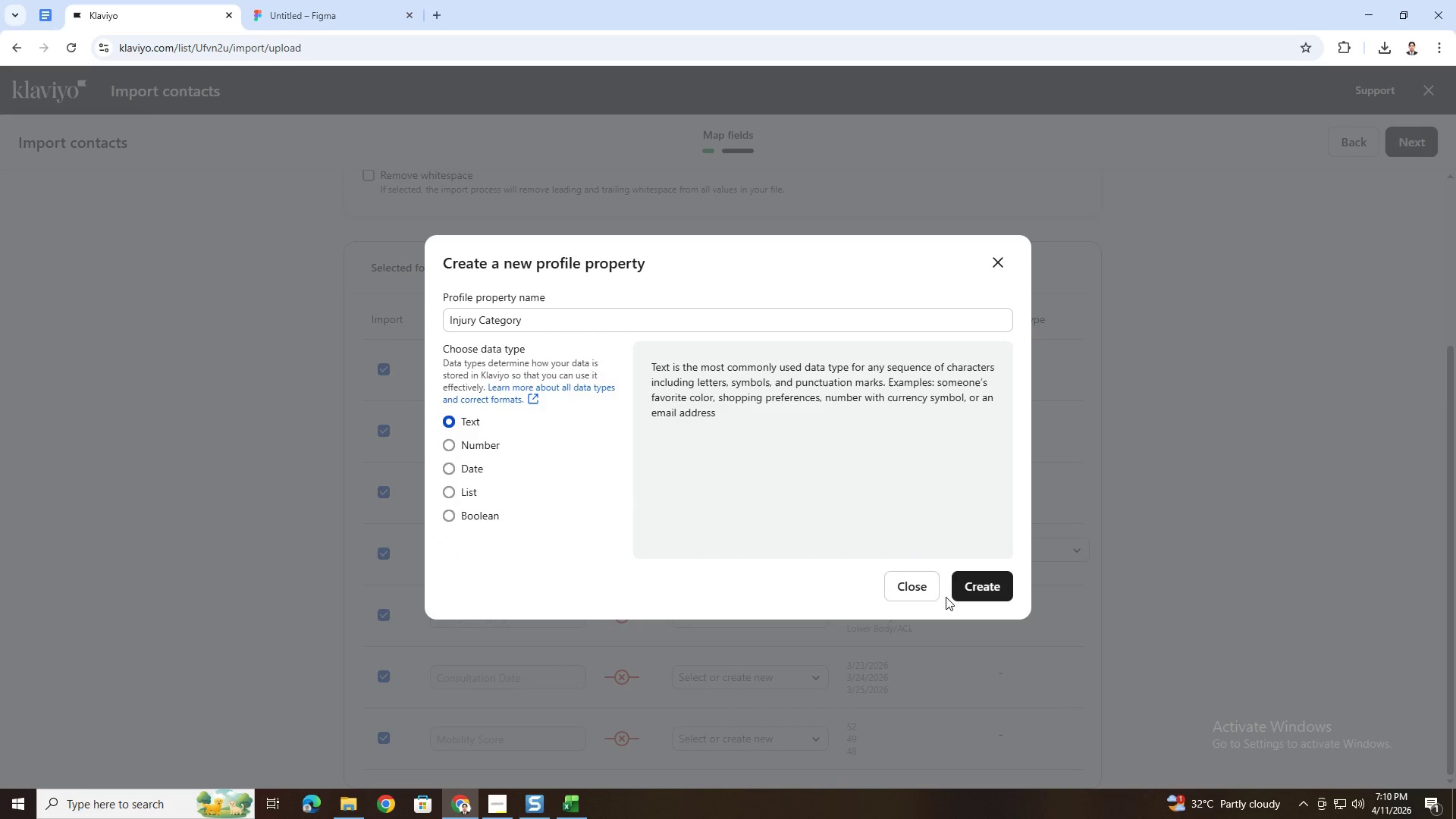 
left_click([961, 585])
 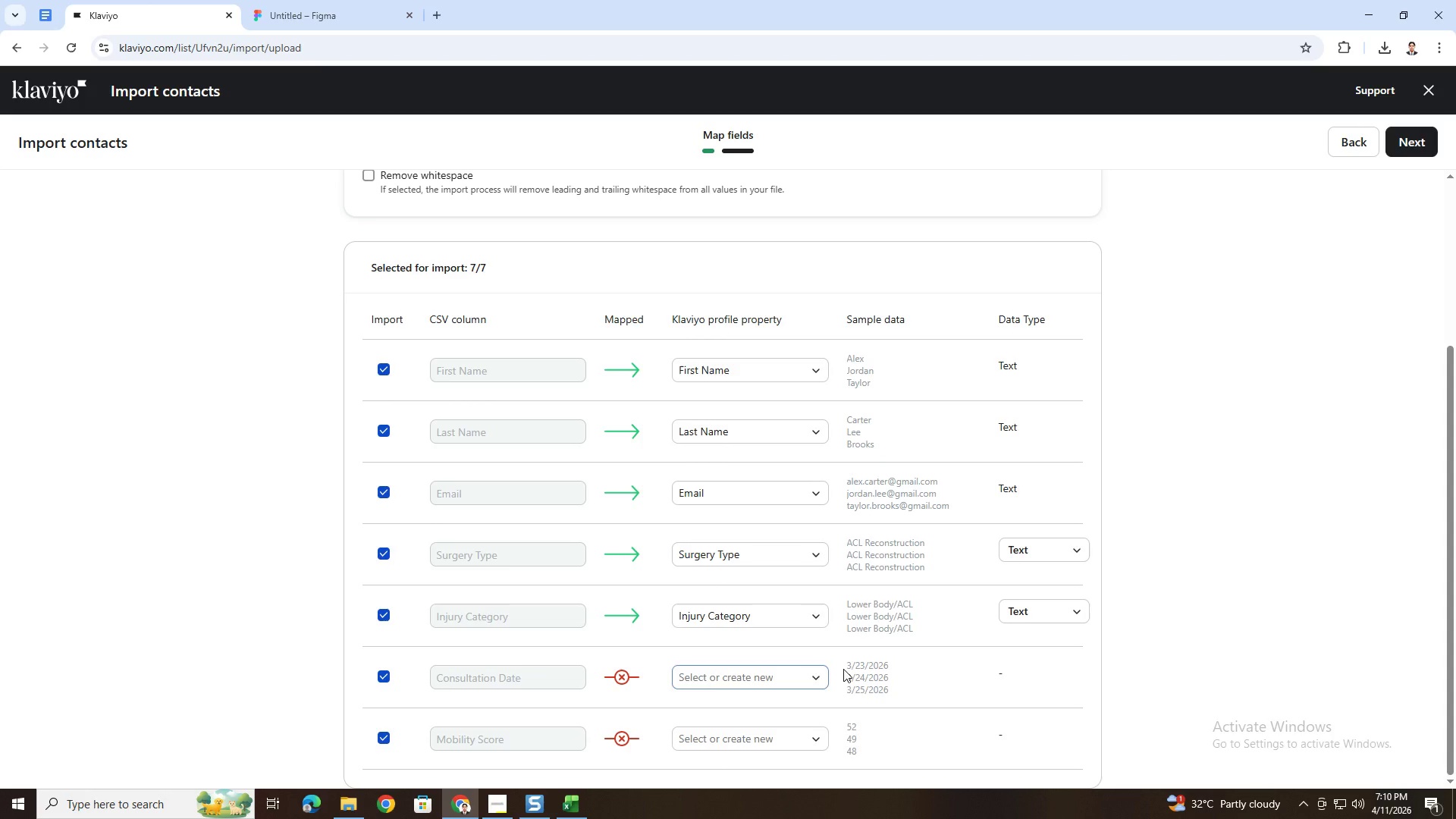 
scroll: coordinate [844, 667], scroll_direction: down, amount: 2.0
 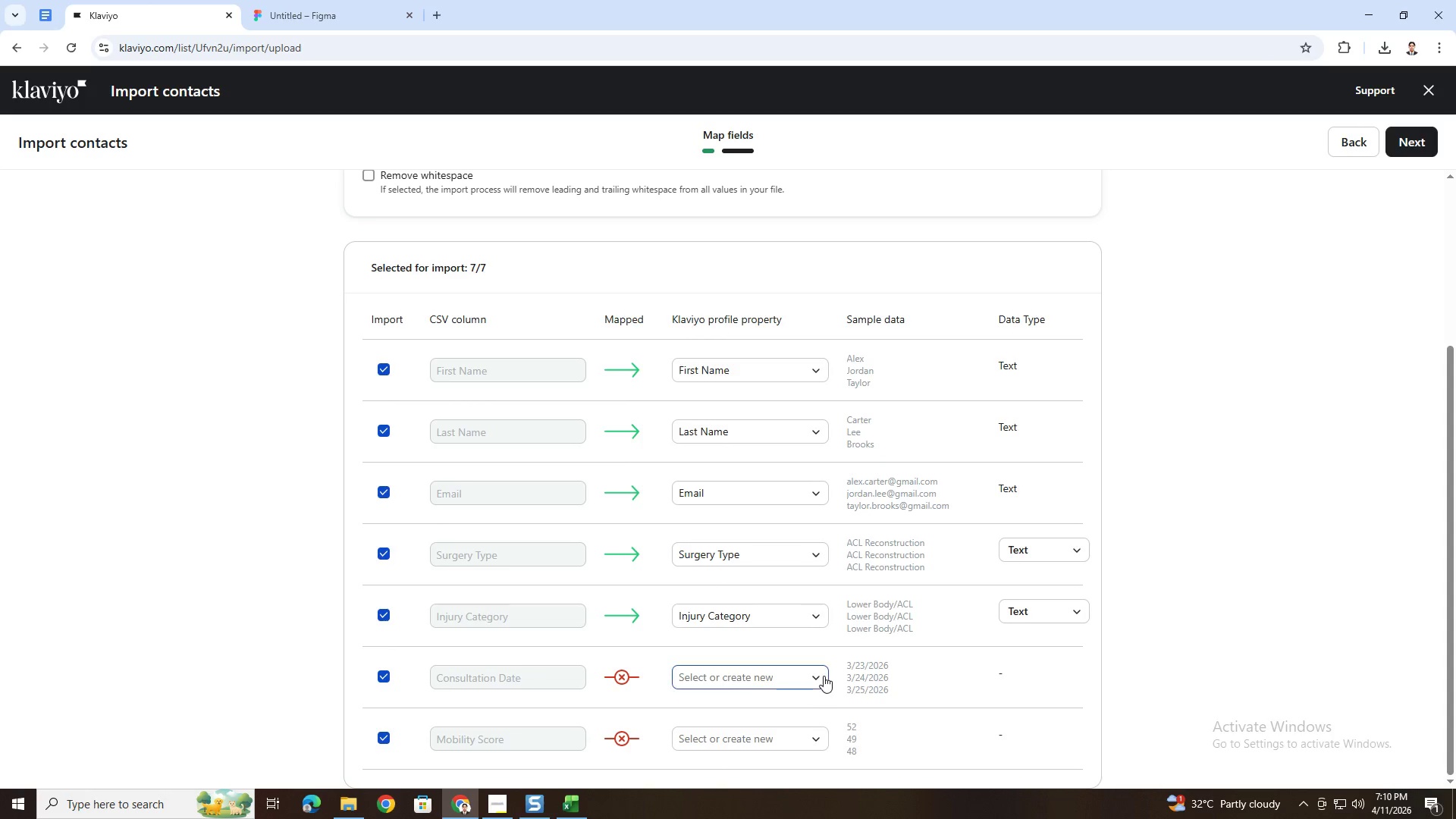 
left_click([824, 676])
 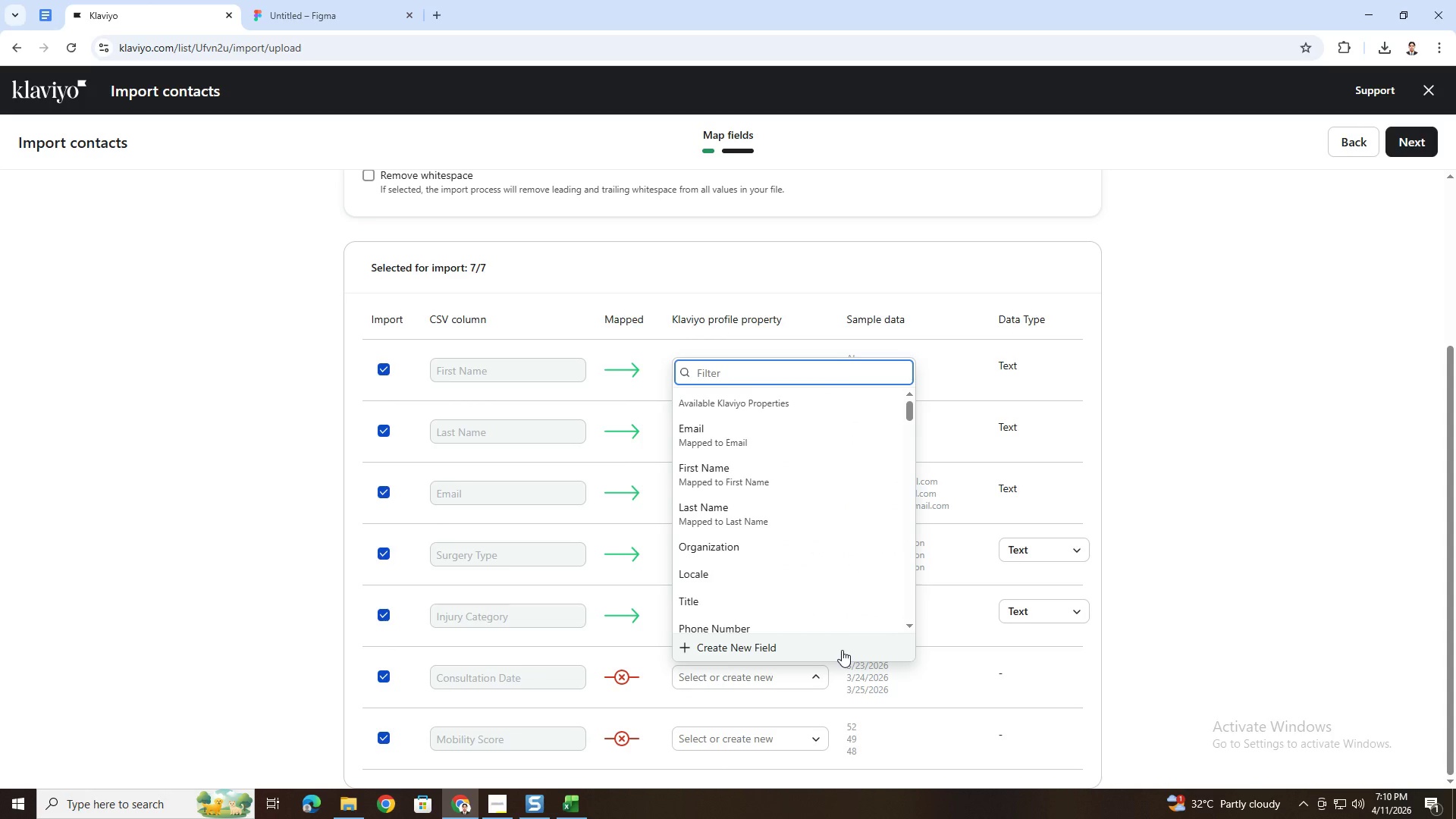 
left_click([842, 650])
 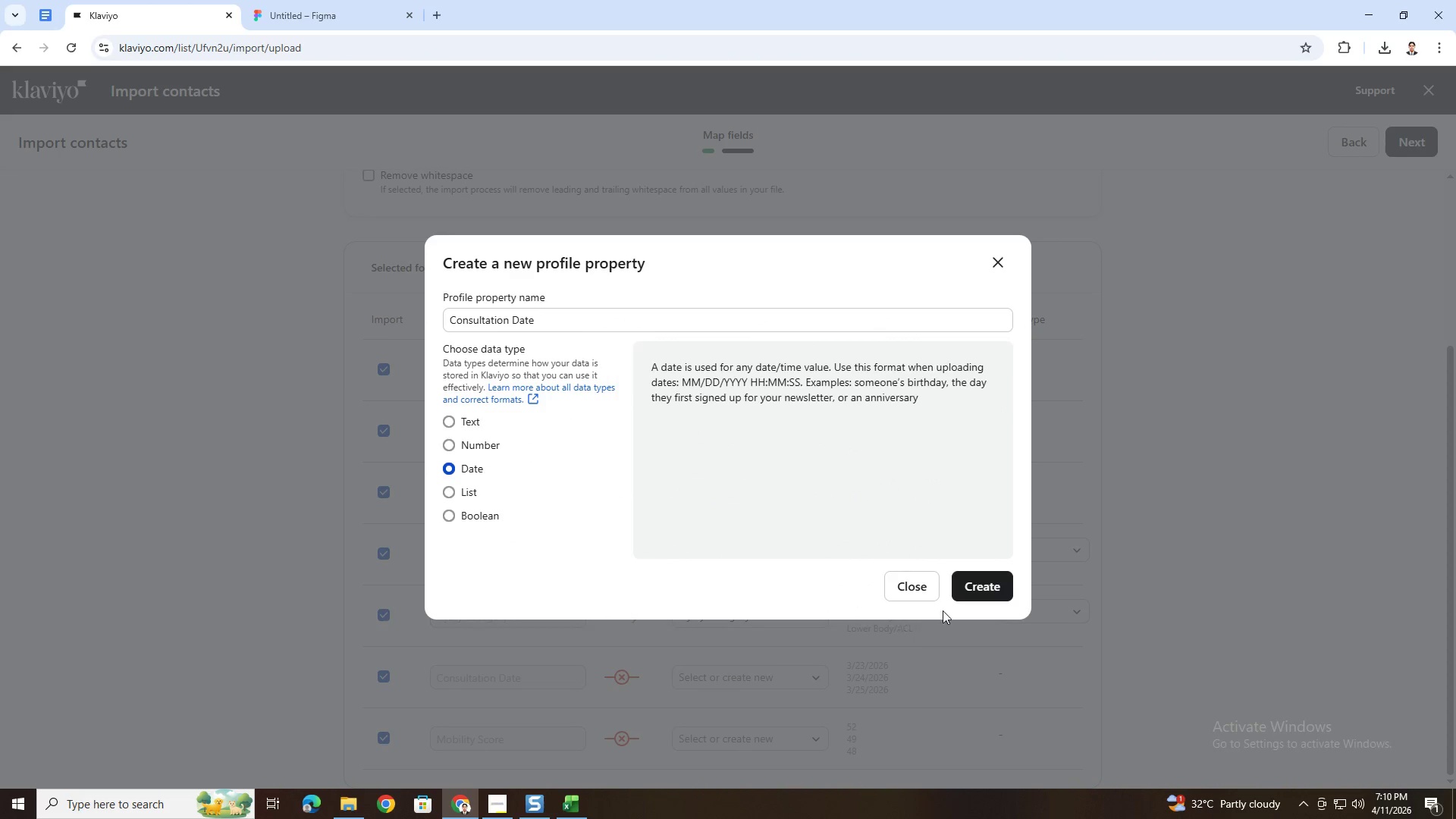 
left_click([976, 594])
 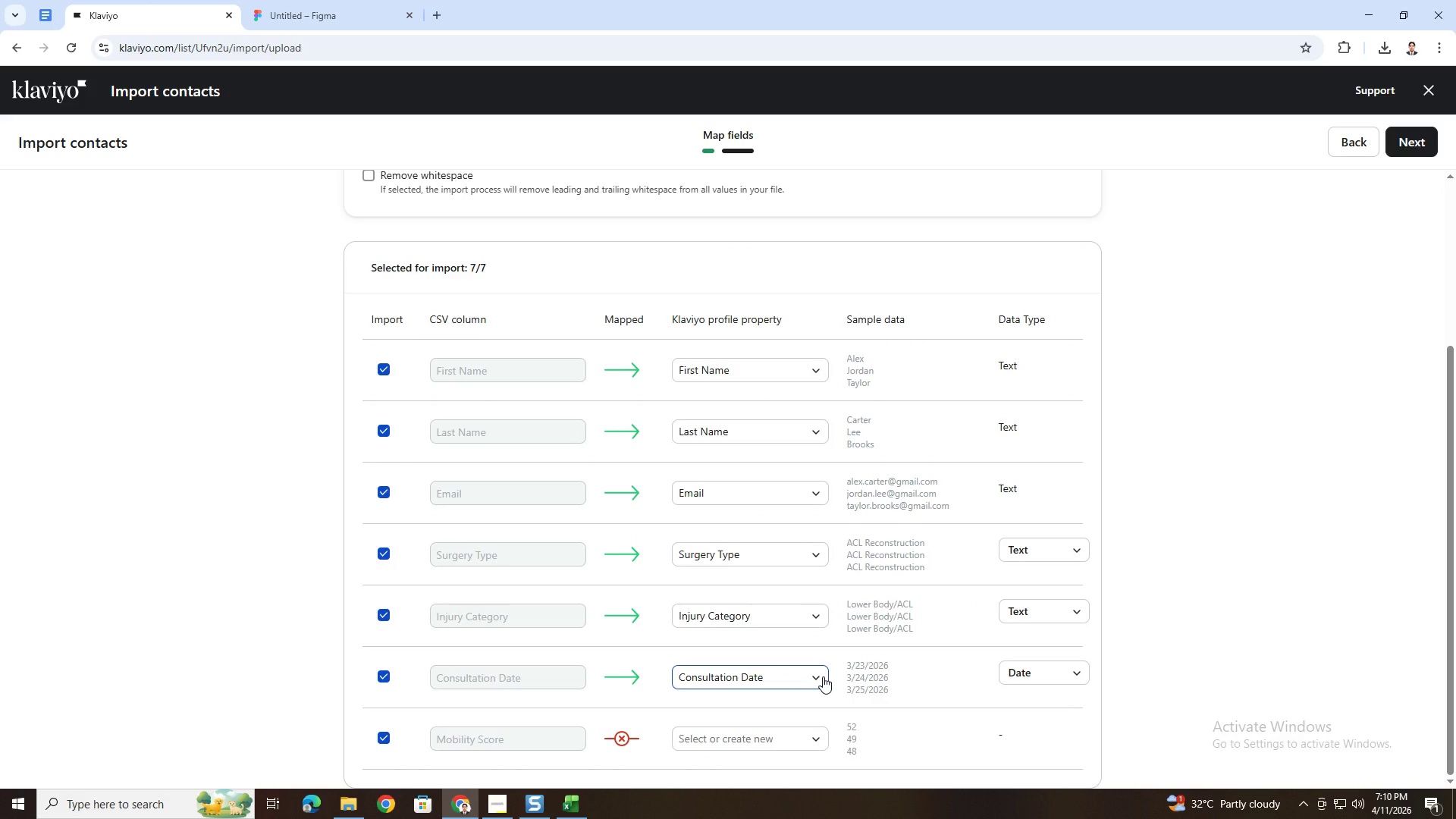 
mouse_move([825, 679])
 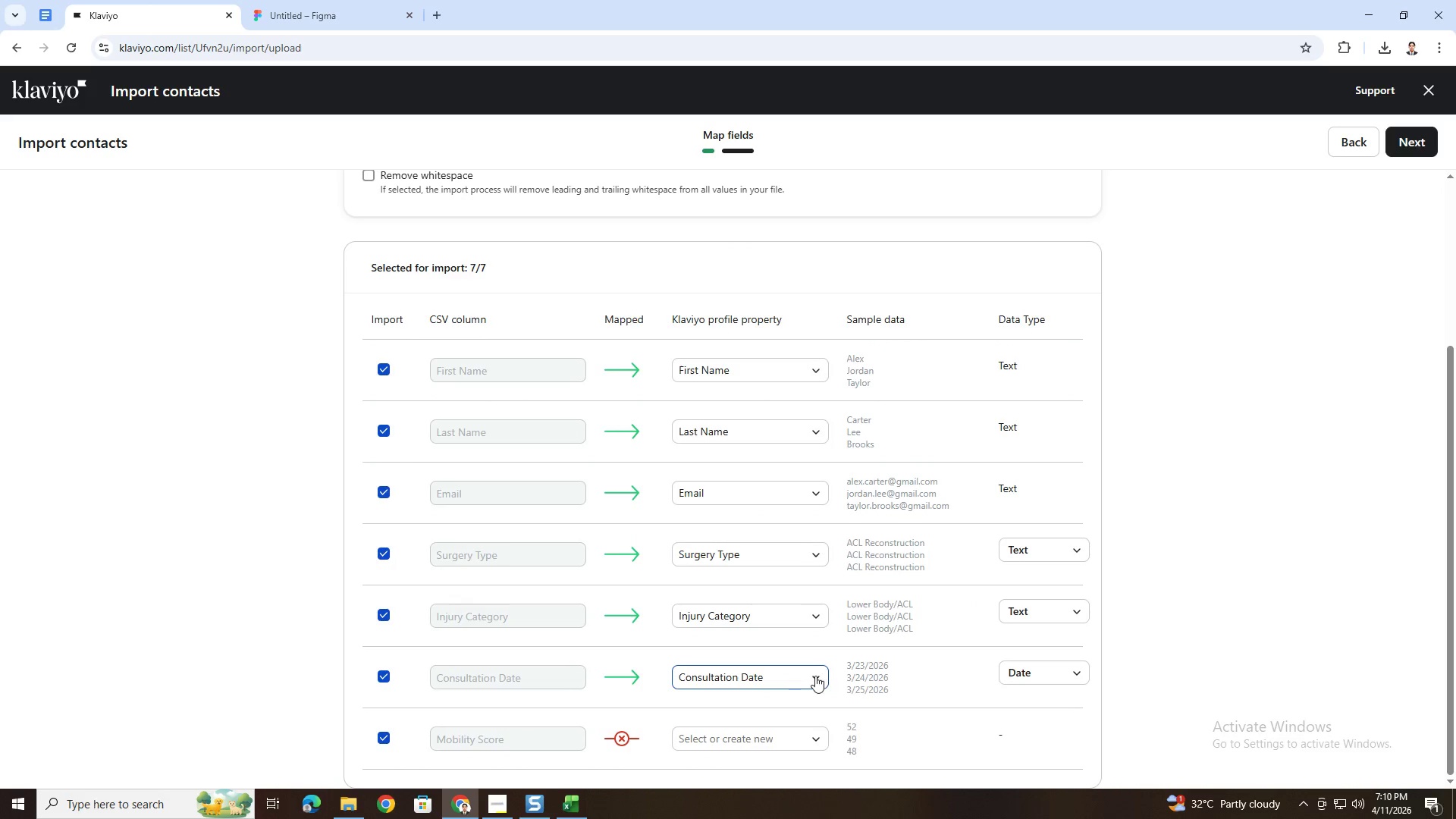 
left_click([815, 676])
 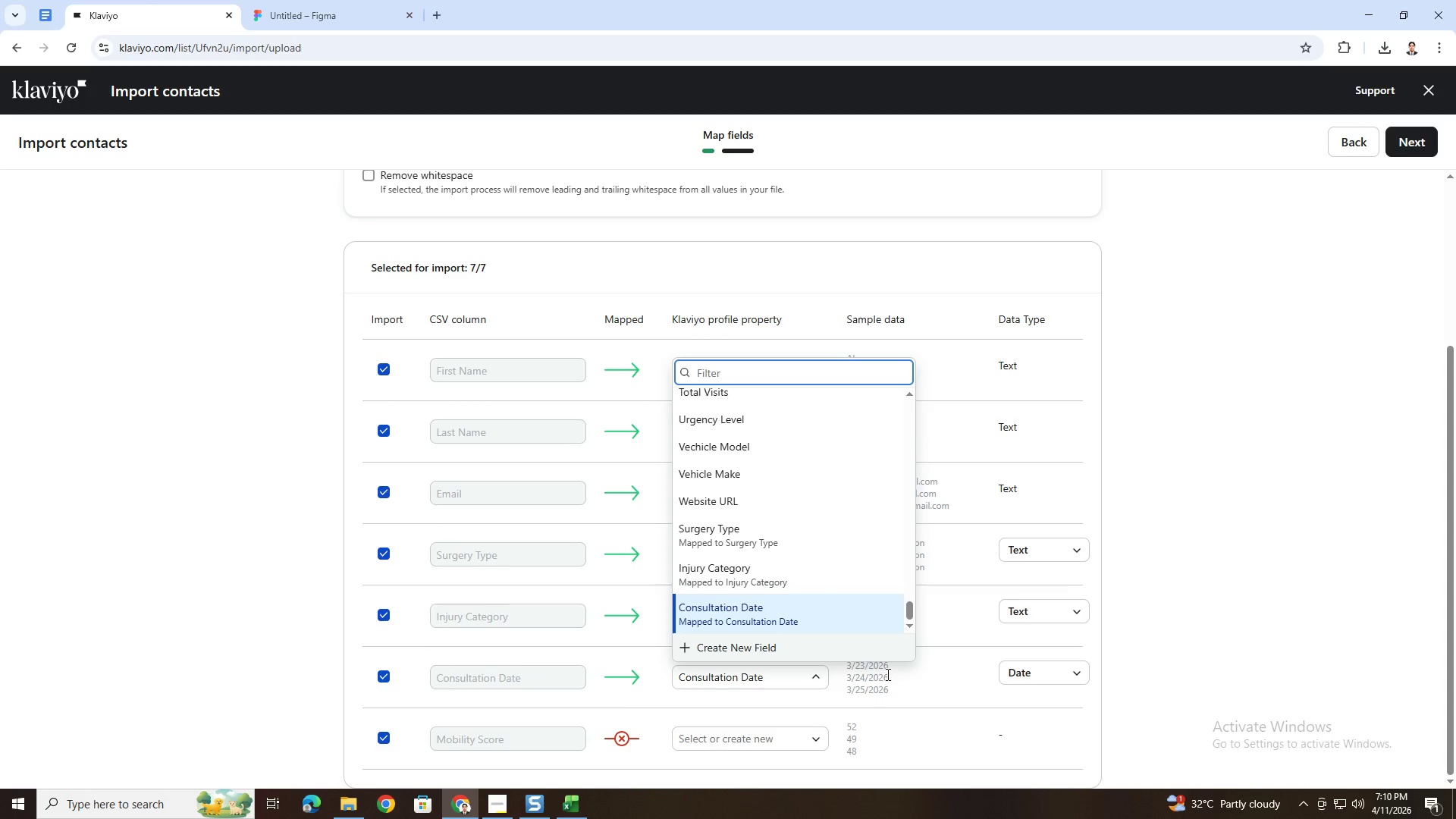 
left_click([823, 647])
 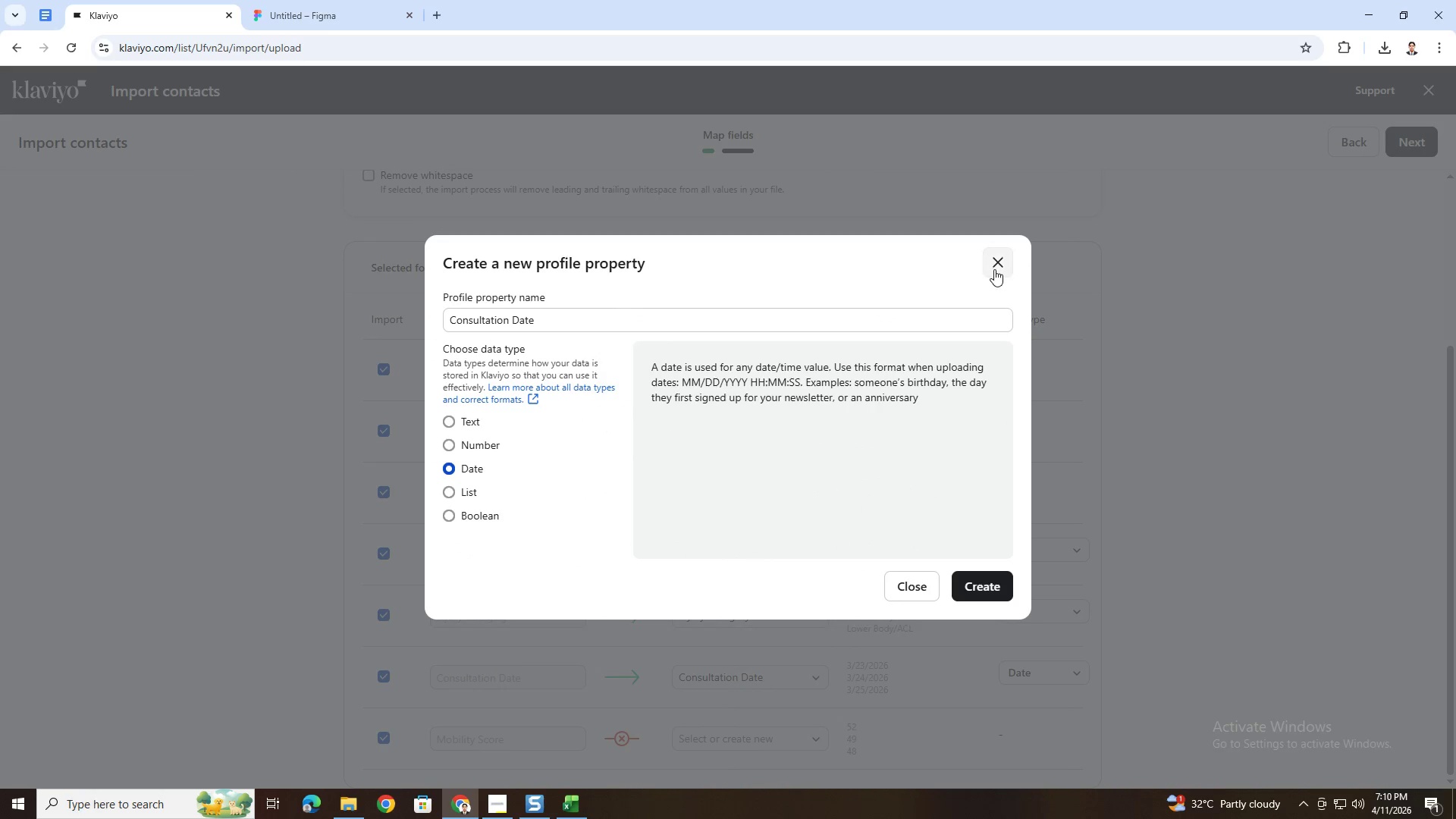 
wait(5.02)
 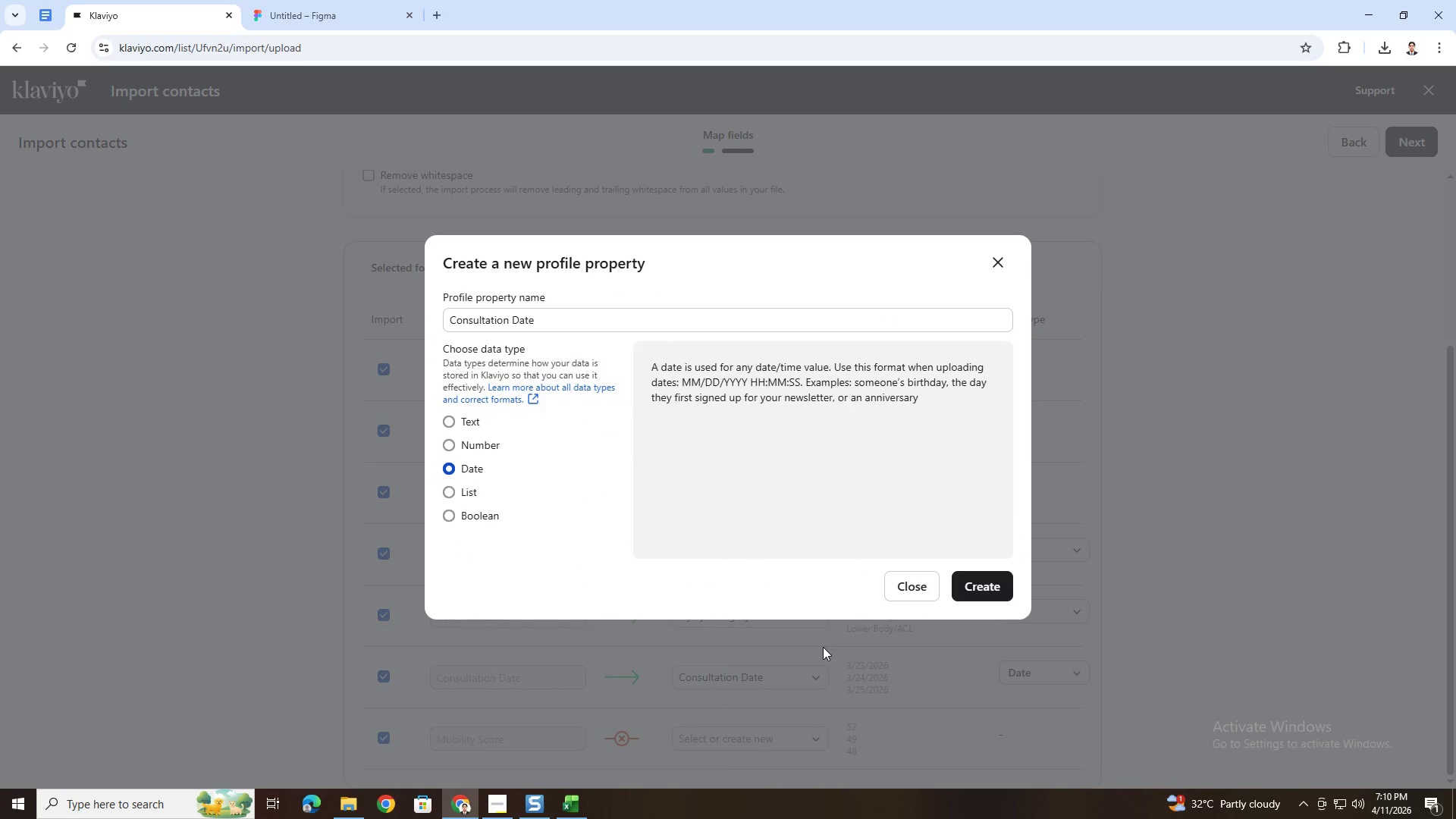 
left_click([999, 265])
 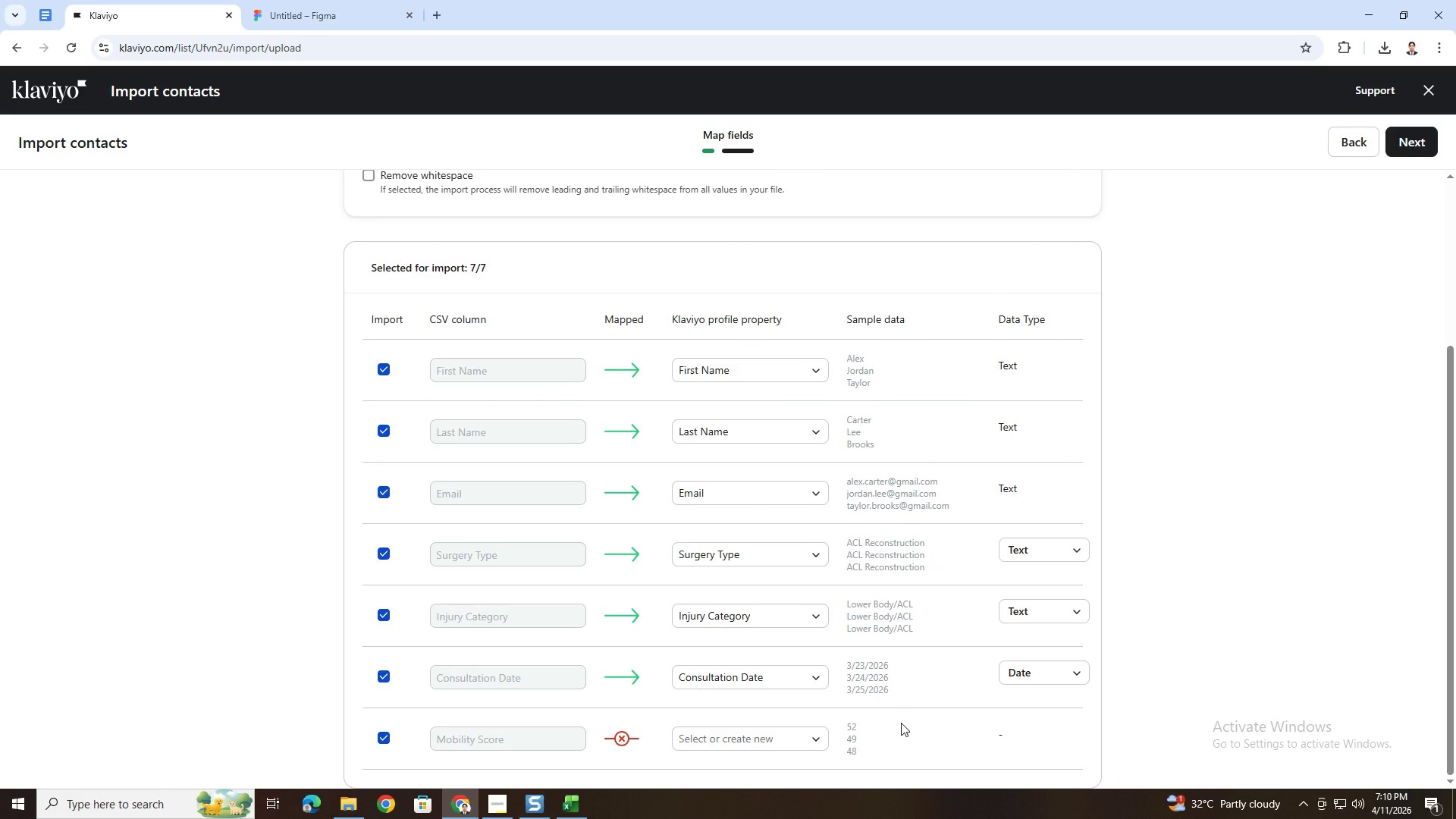 
scroll: coordinate [901, 723], scroll_direction: down, amount: 1.0
 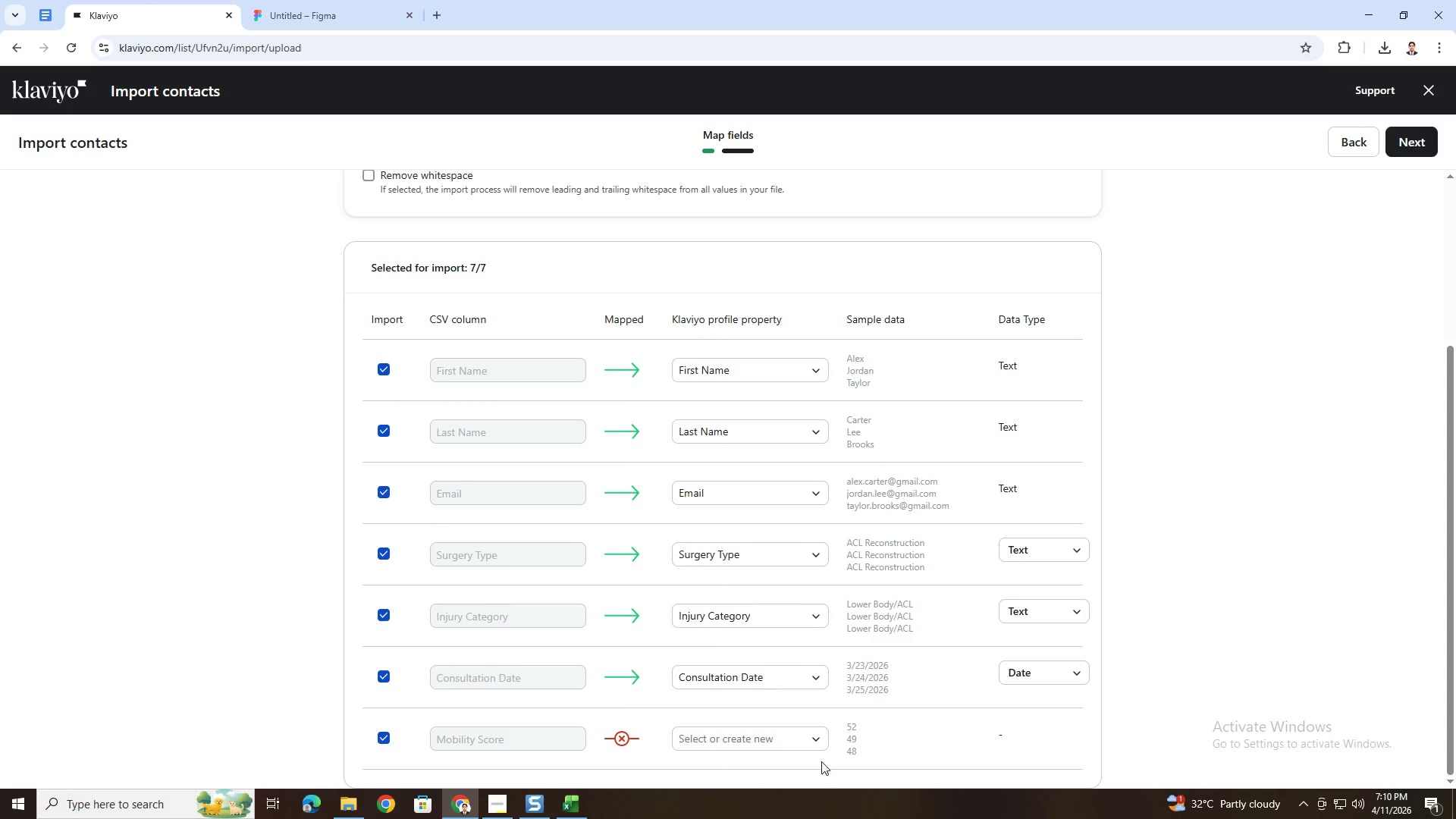 
left_click([817, 740])
 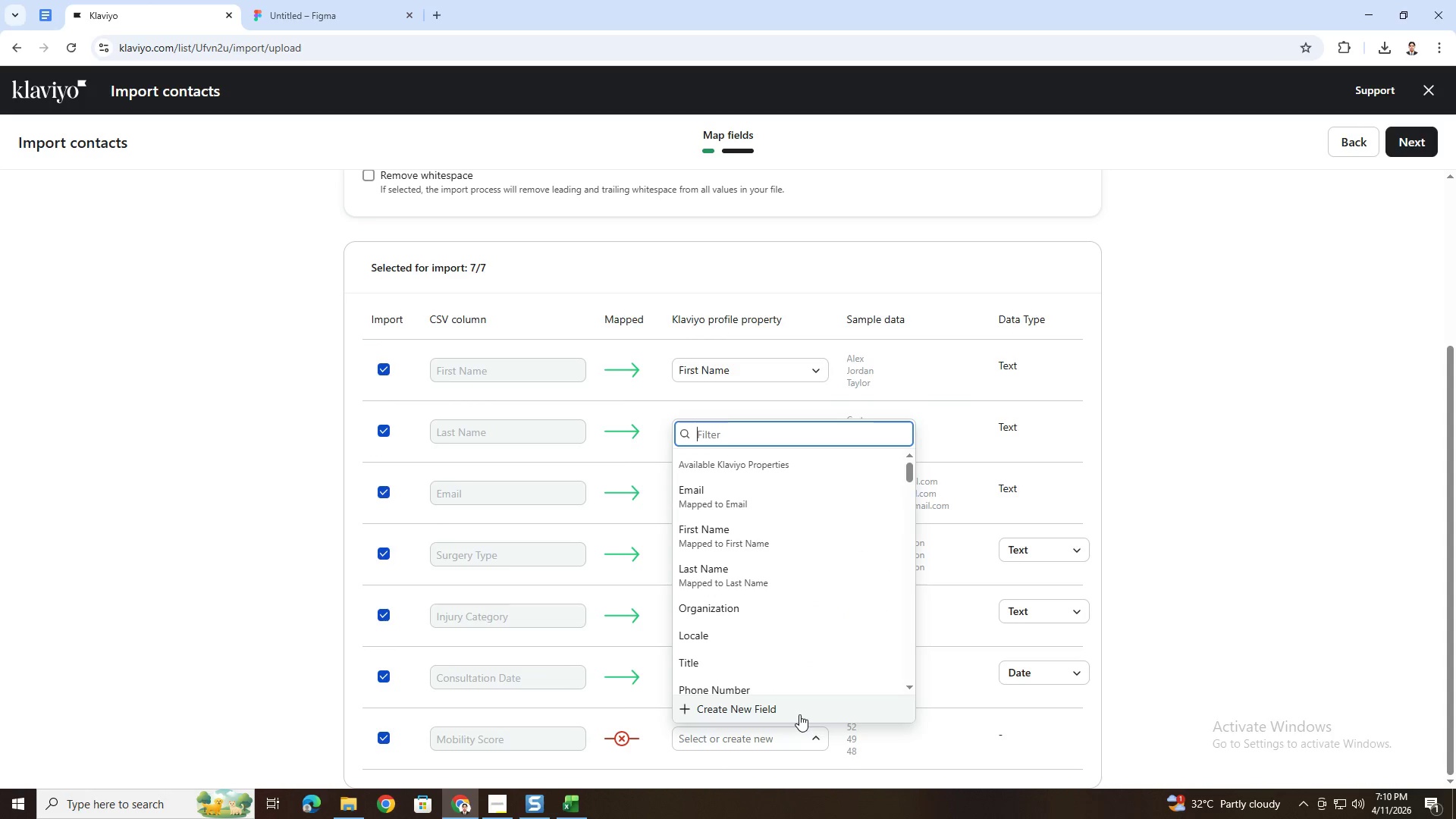 
left_click([799, 712])
 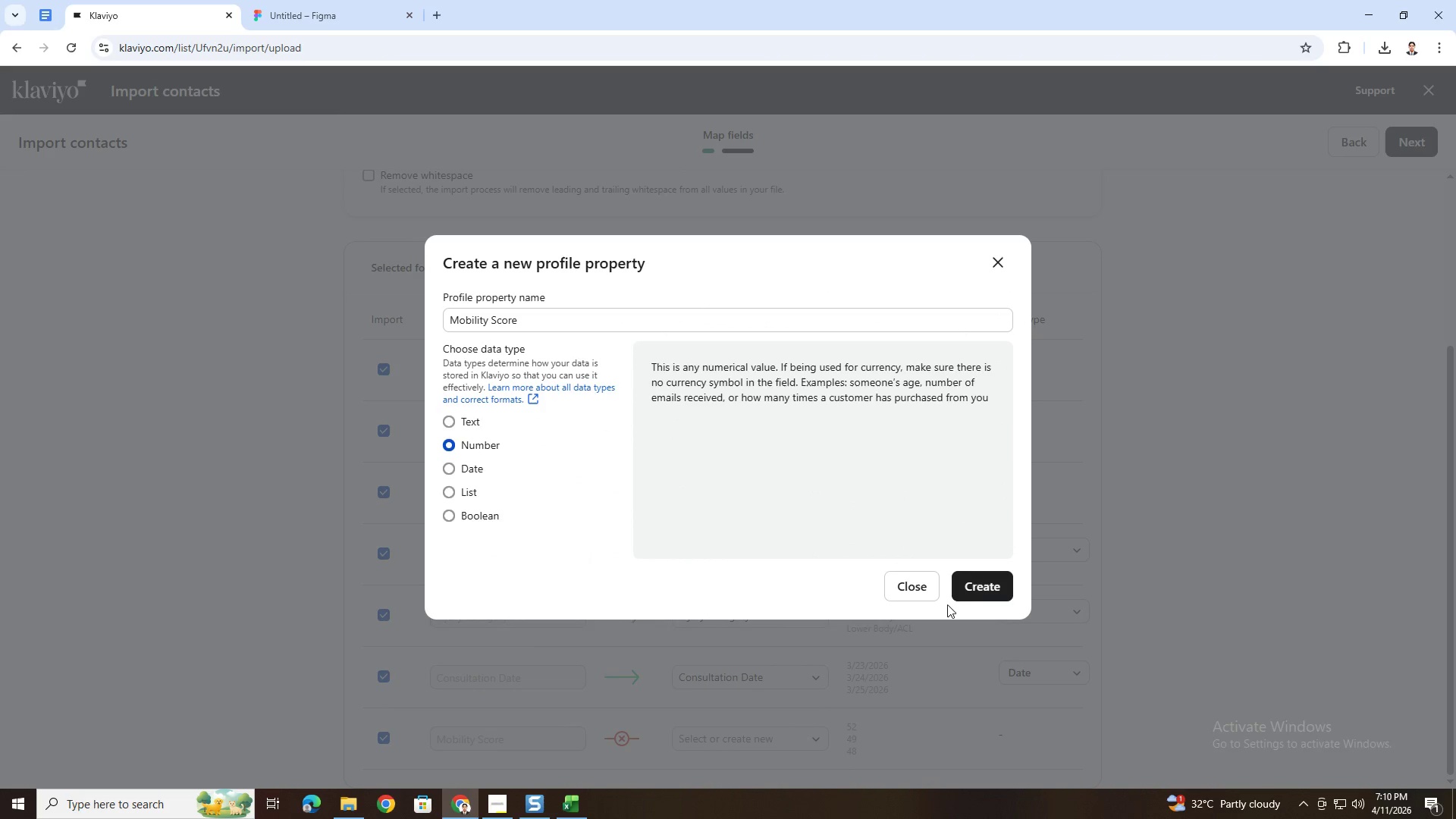 
left_click([984, 593])
 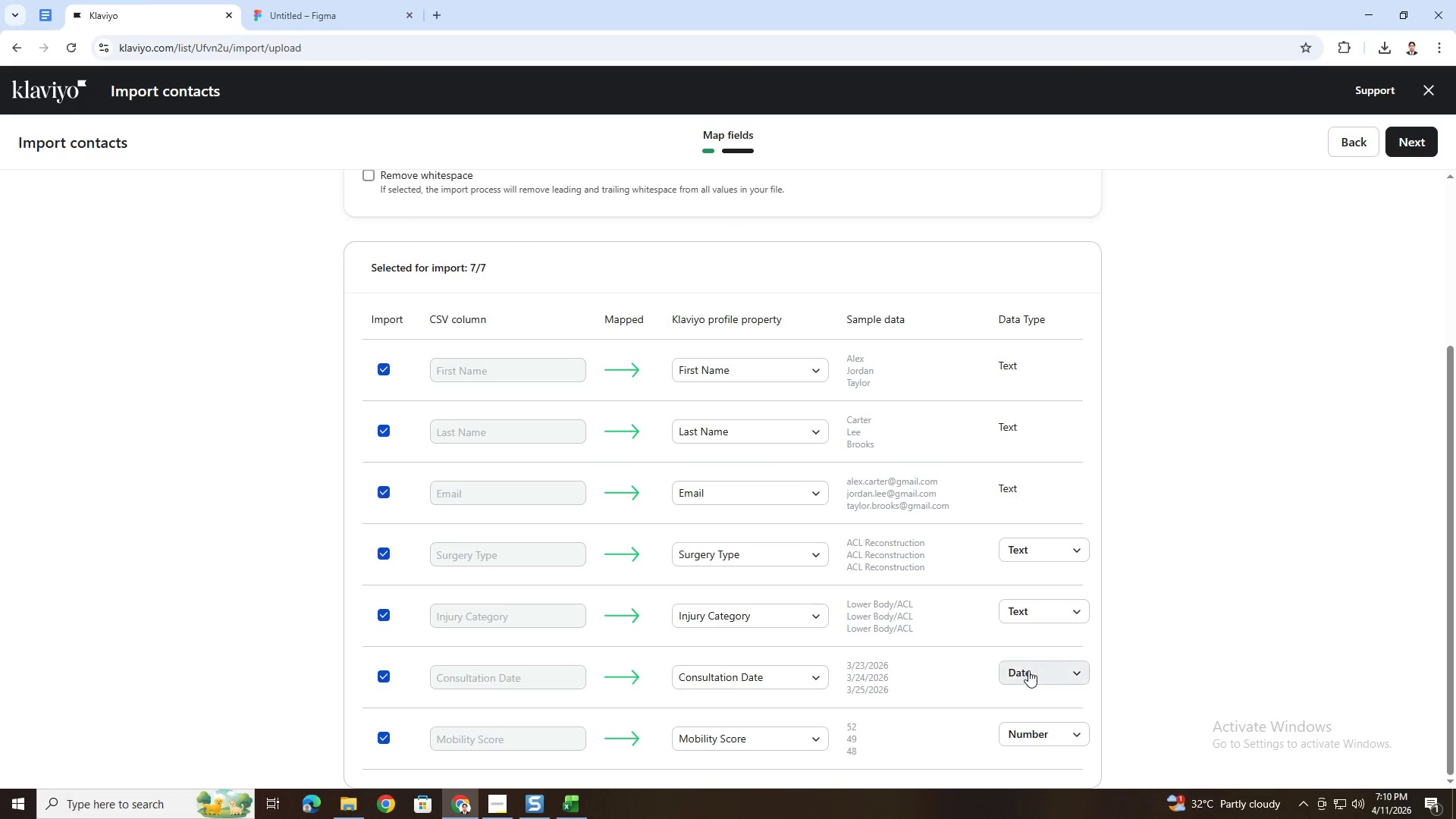 
scroll: coordinate [1137, 554], scroll_direction: down, amount: 3.0
 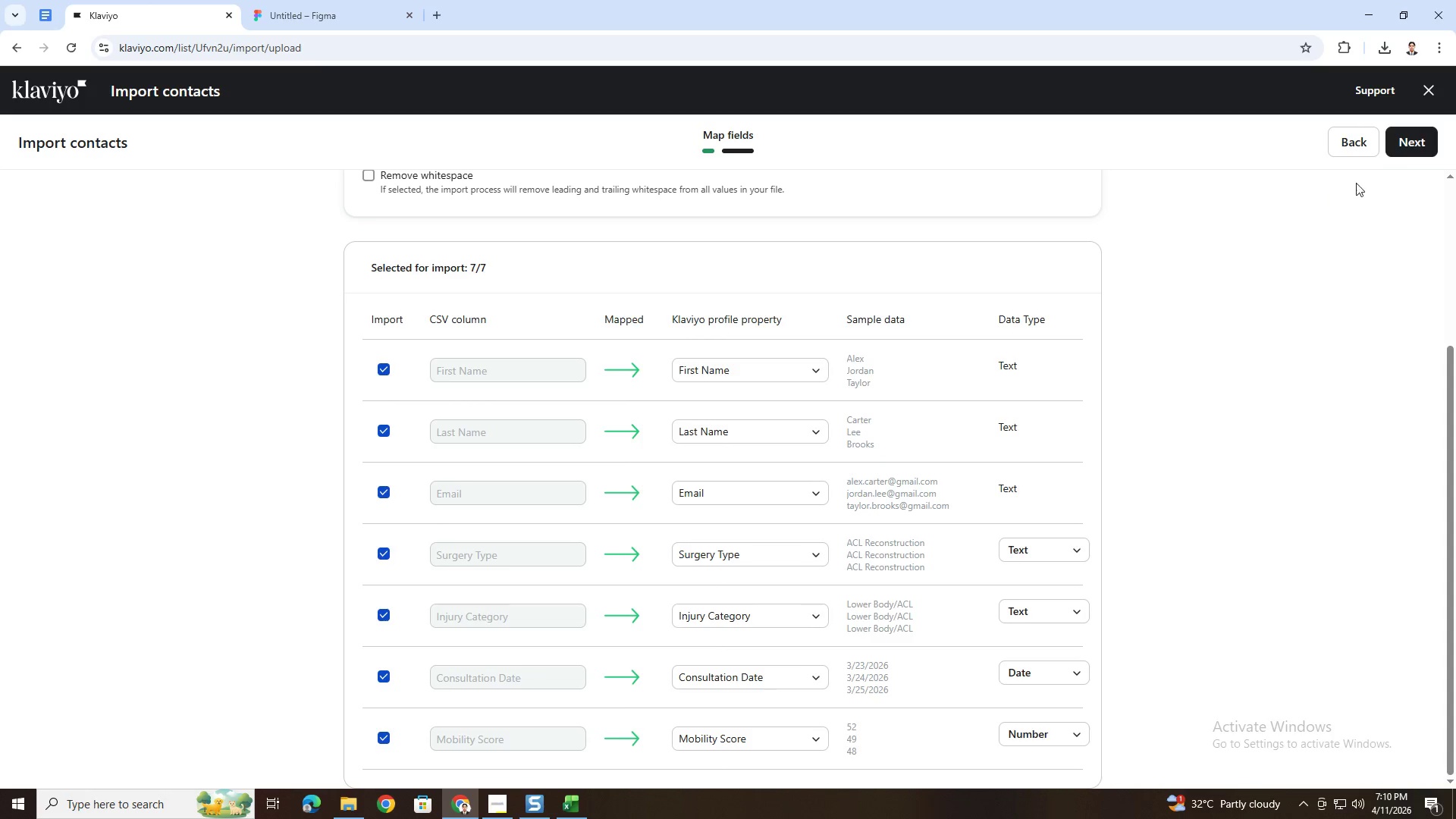 
left_click([1411, 144])
 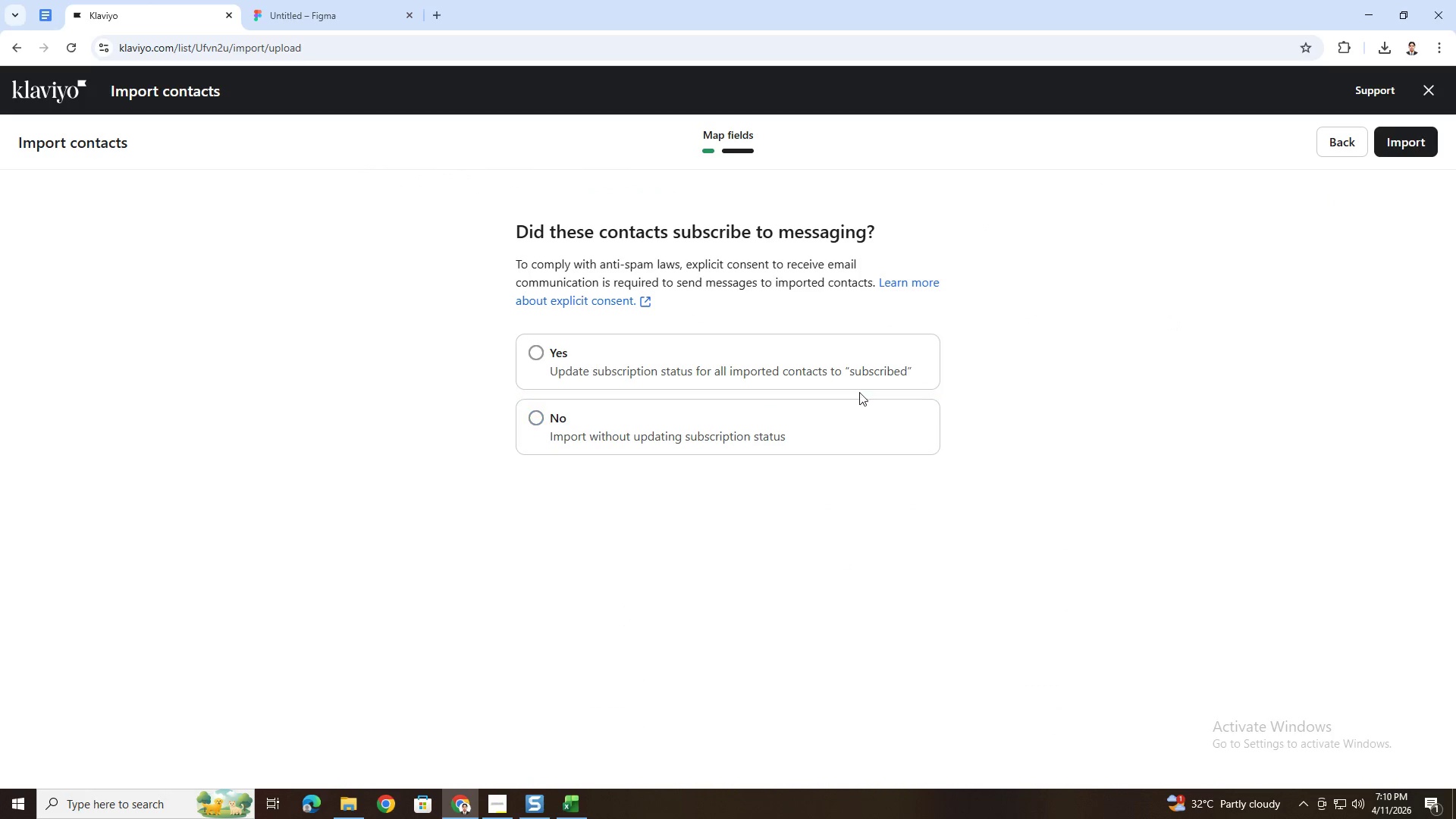 
left_click([899, 343])
 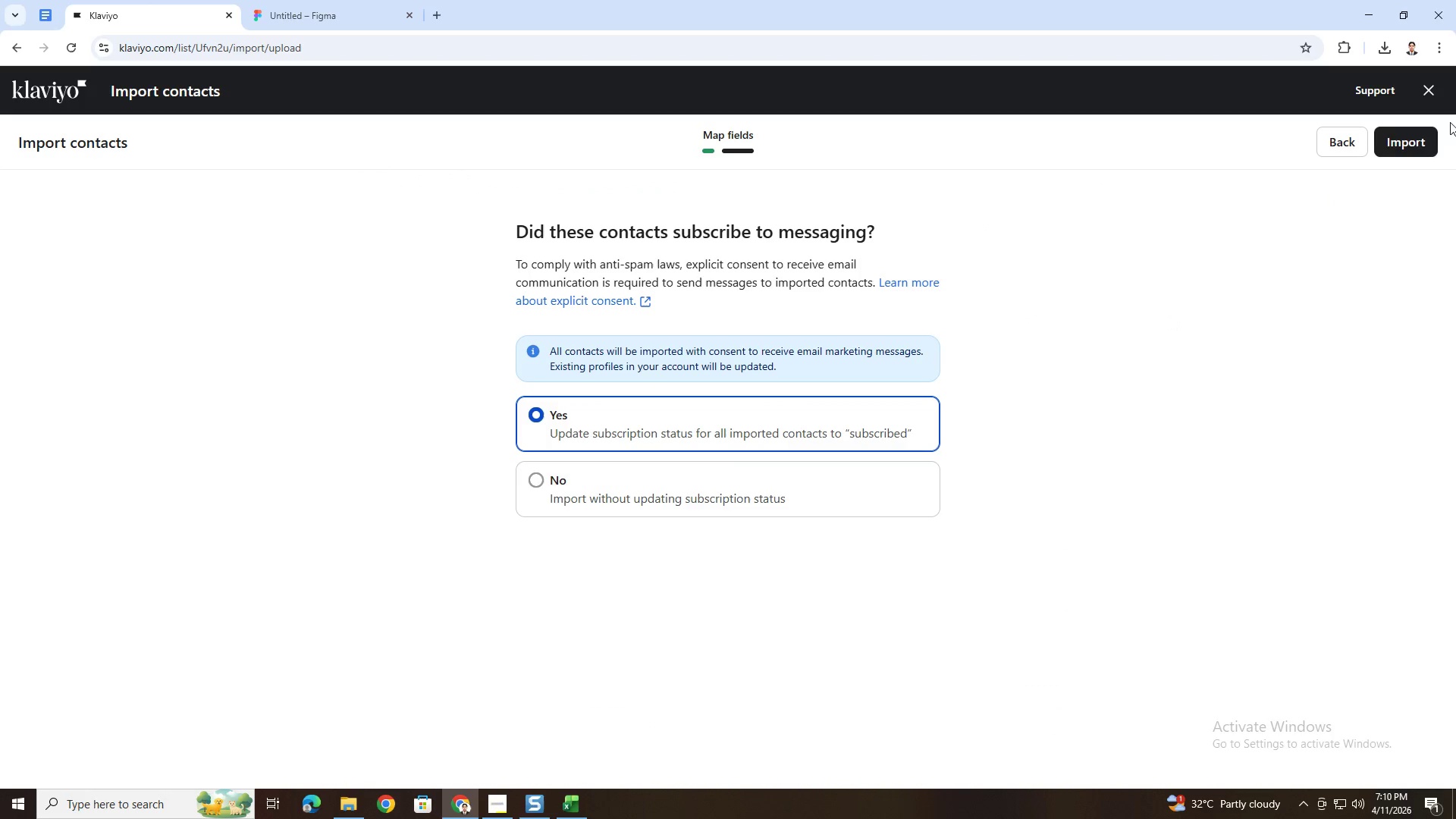 
left_click([1421, 139])
 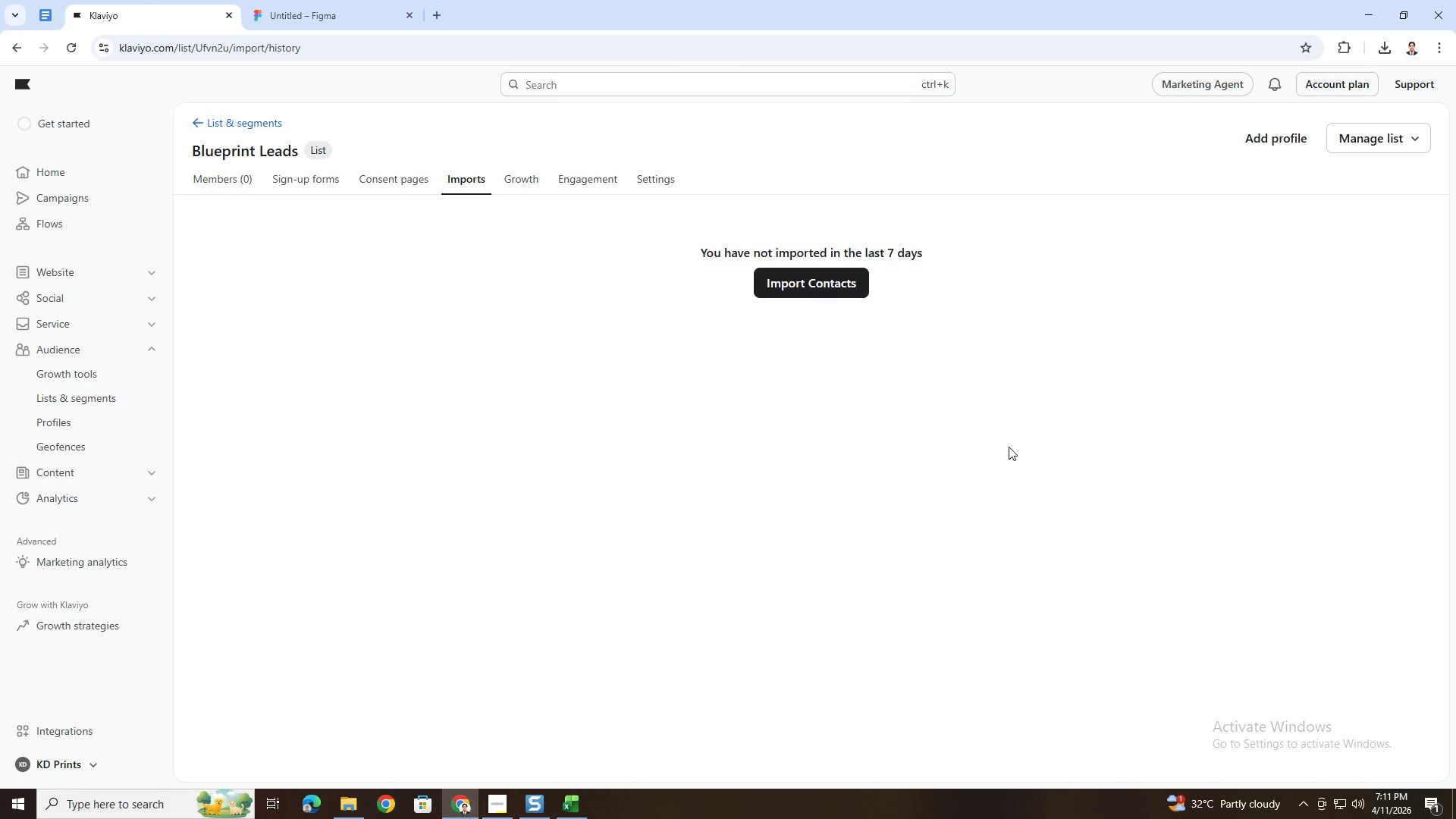 
wait(44.45)
 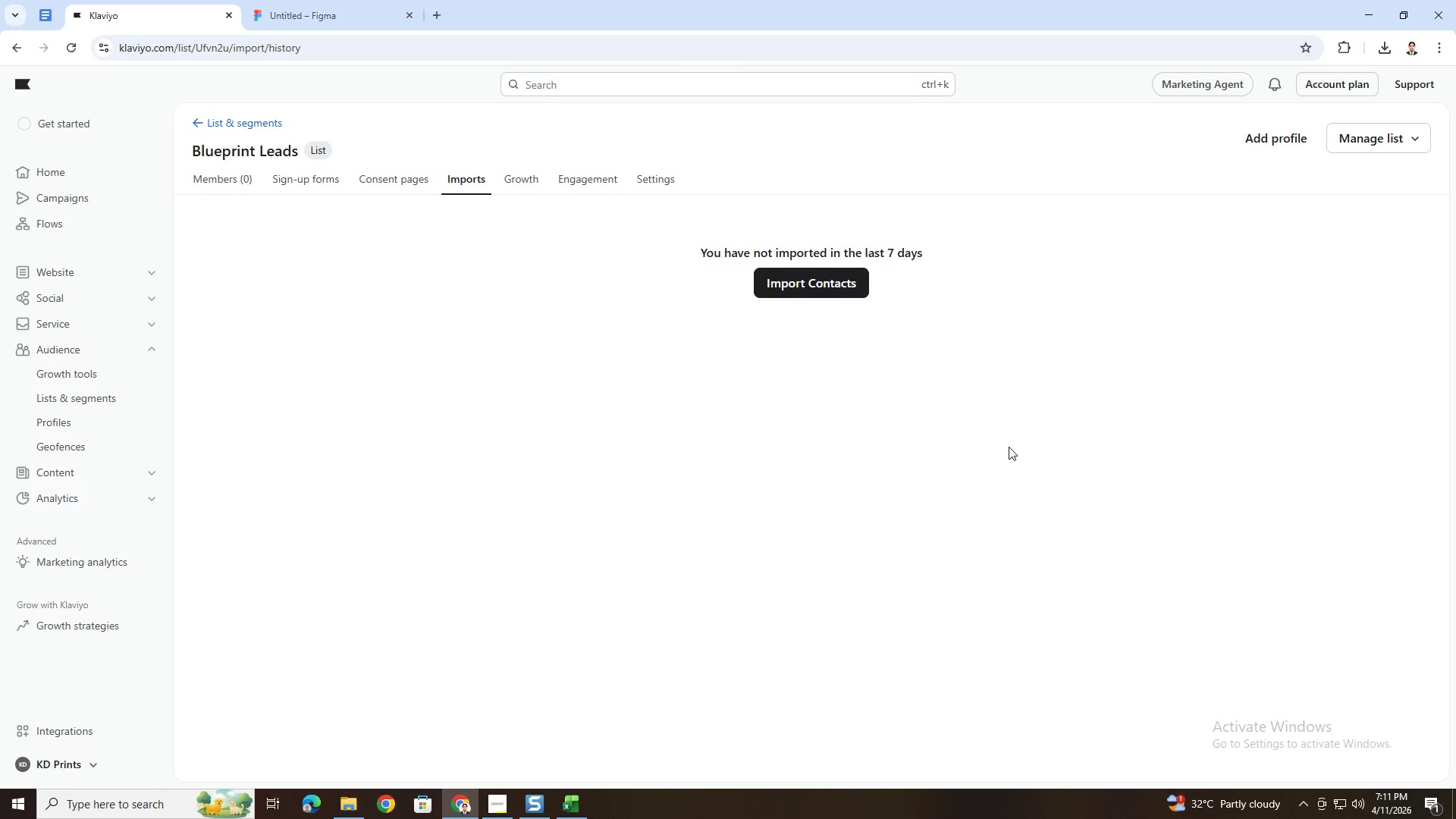 
left_click([227, 190])
 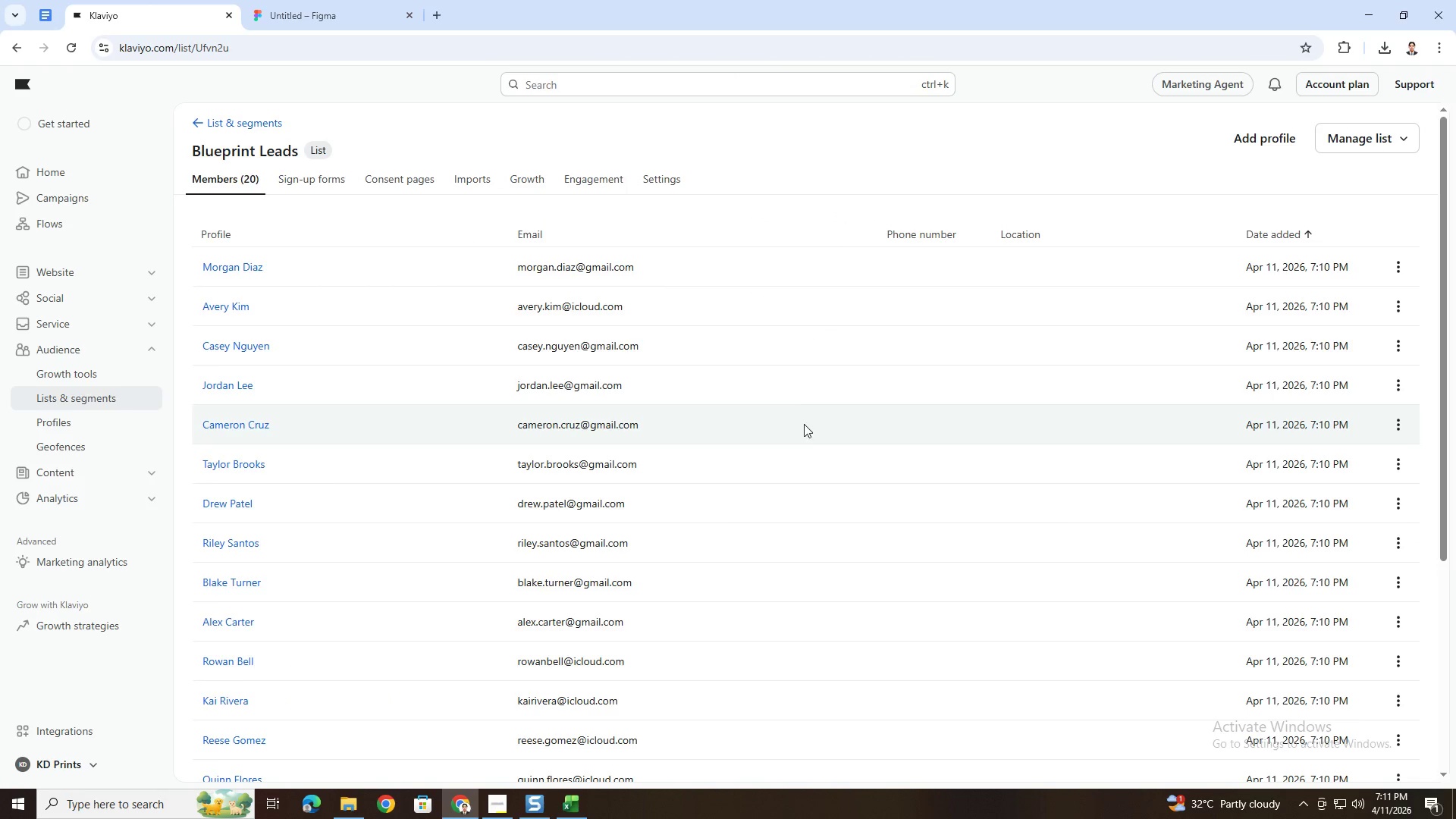 
wait(5.3)
 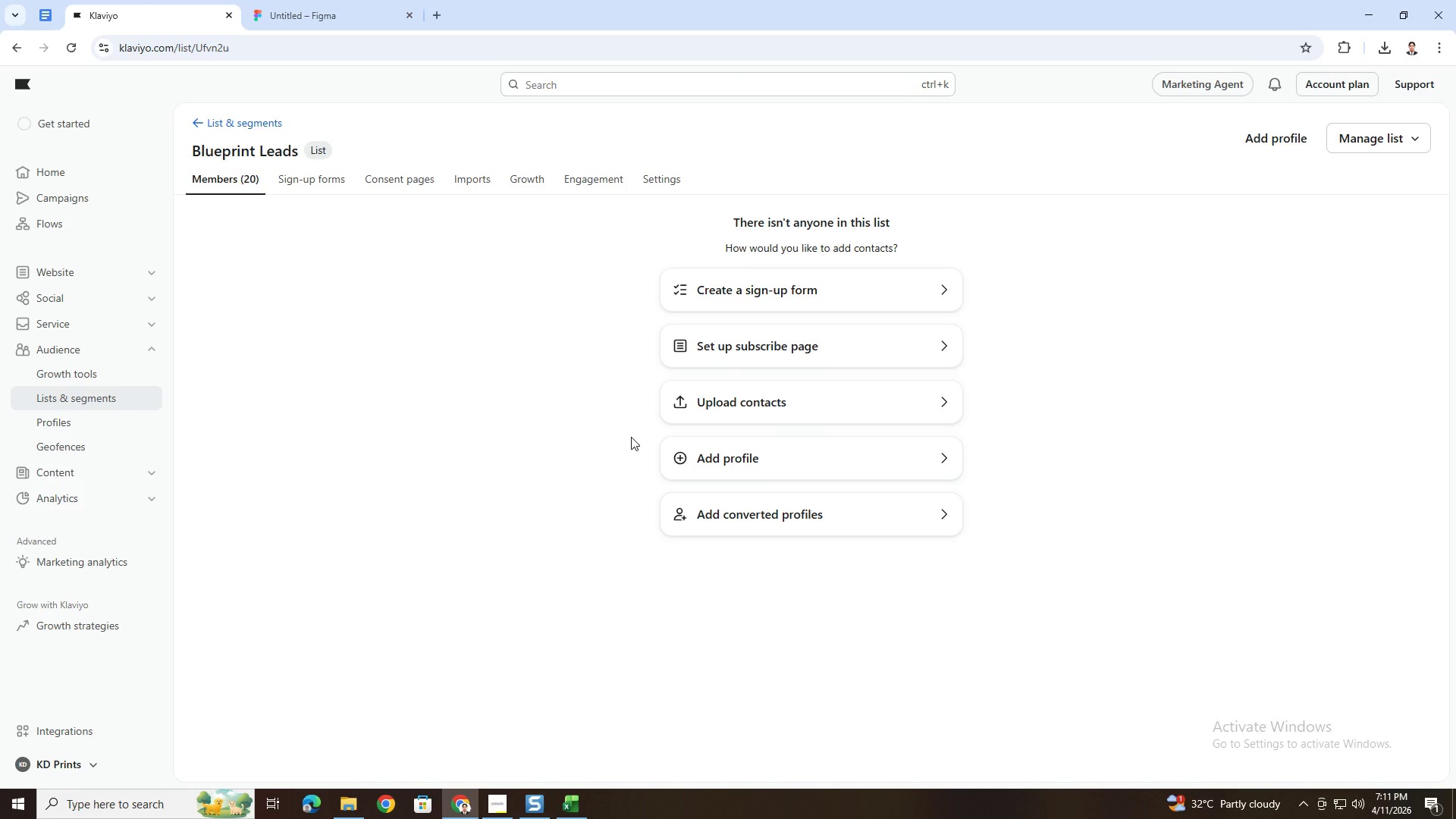 
scroll: coordinate [809, 419], scroll_direction: down, amount: 4.0
 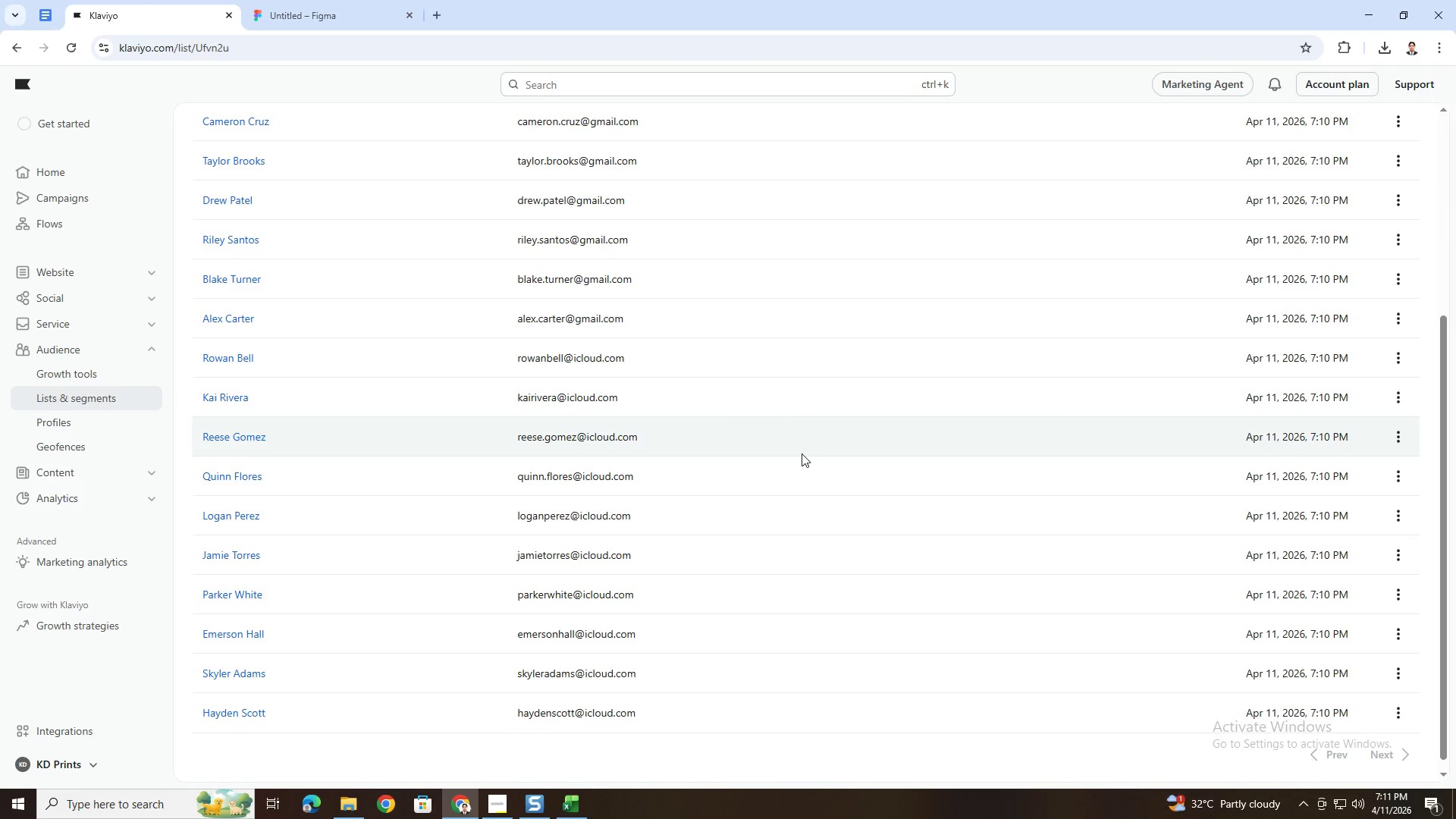 
scroll: coordinate [802, 454], scroll_direction: up, amount: 4.0
 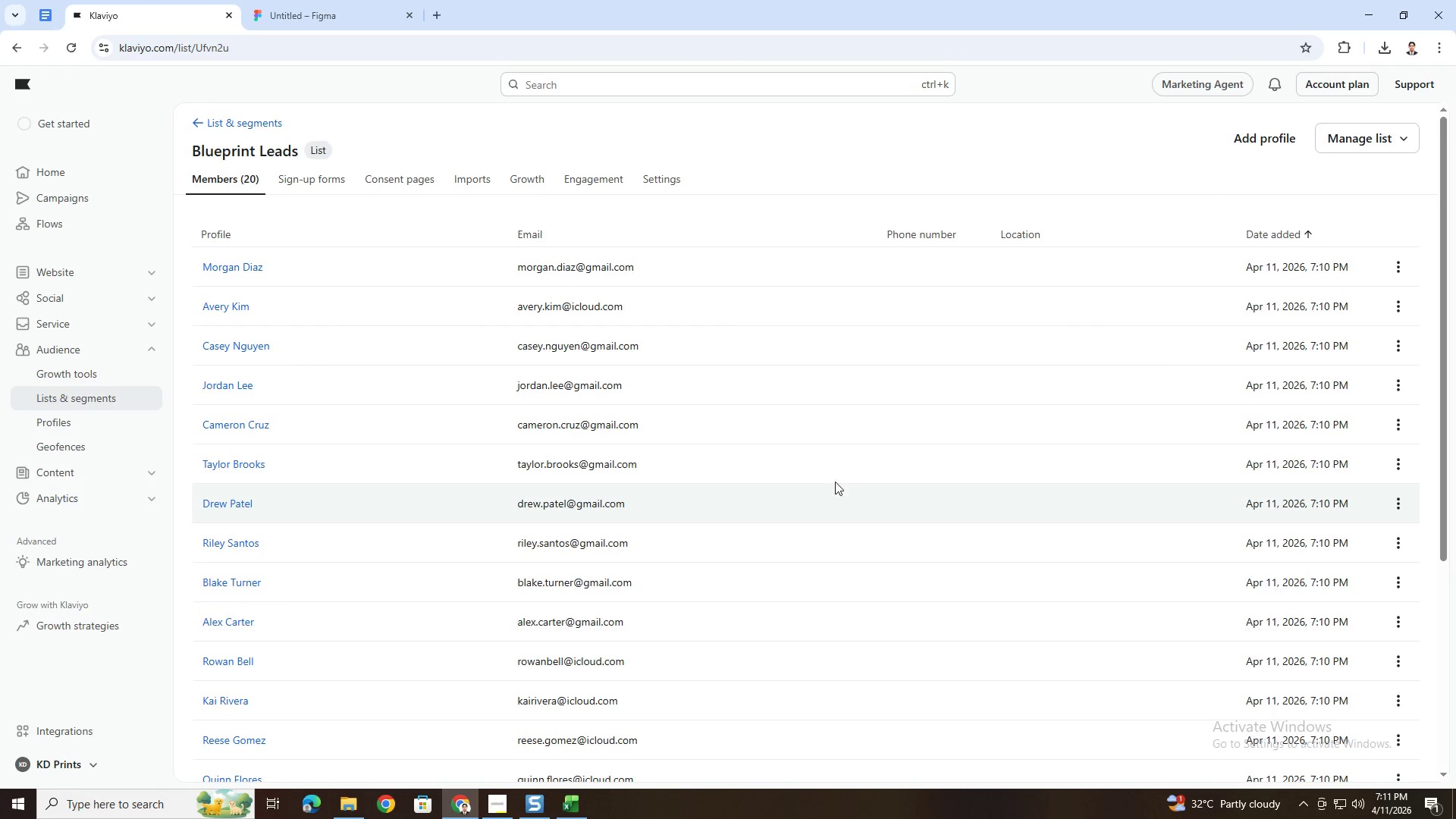 
scroll: coordinate [666, 476], scroll_direction: down, amount: 12.0
 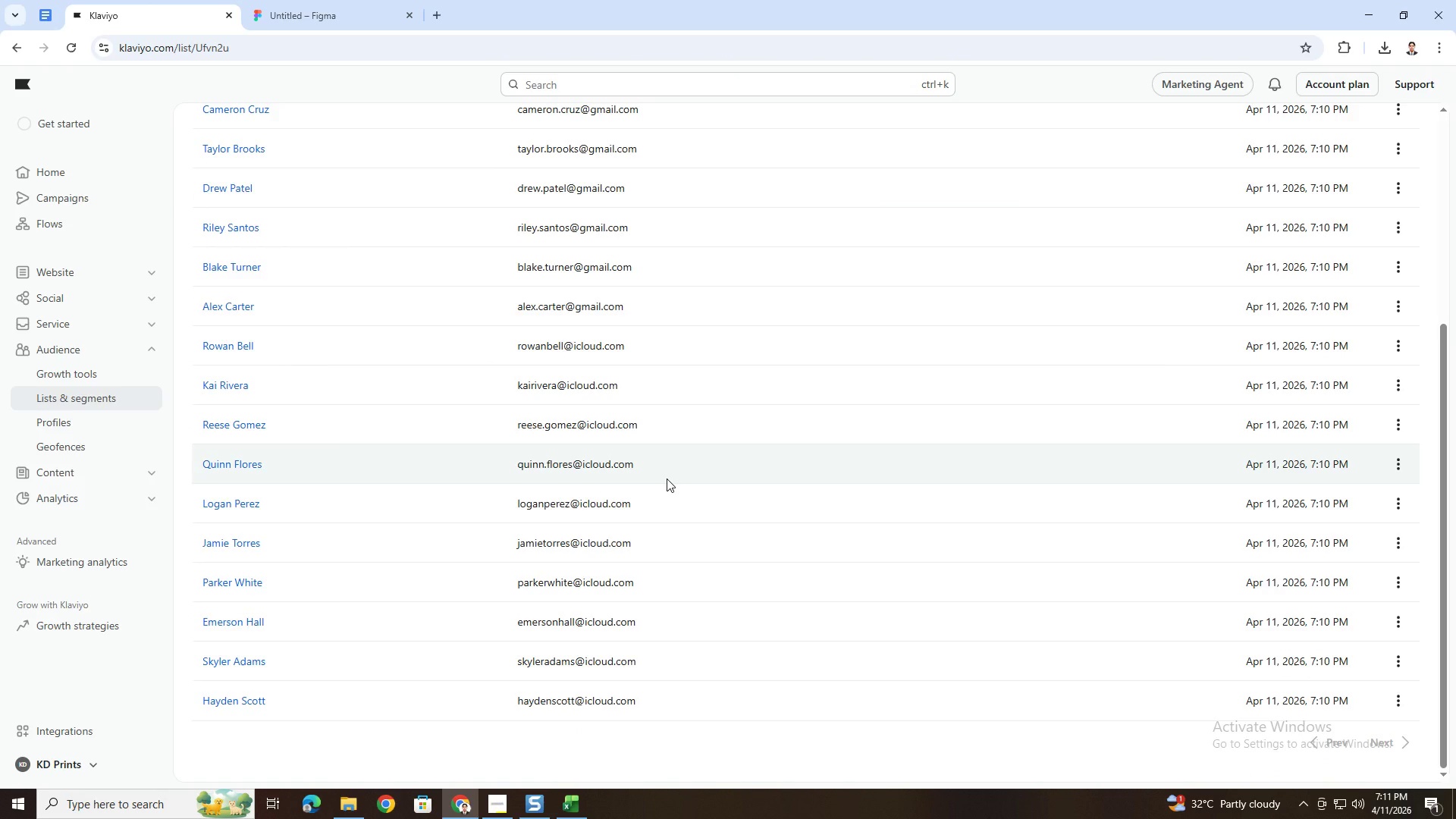 
scroll: coordinate [667, 479], scroll_direction: up, amount: 5.0
 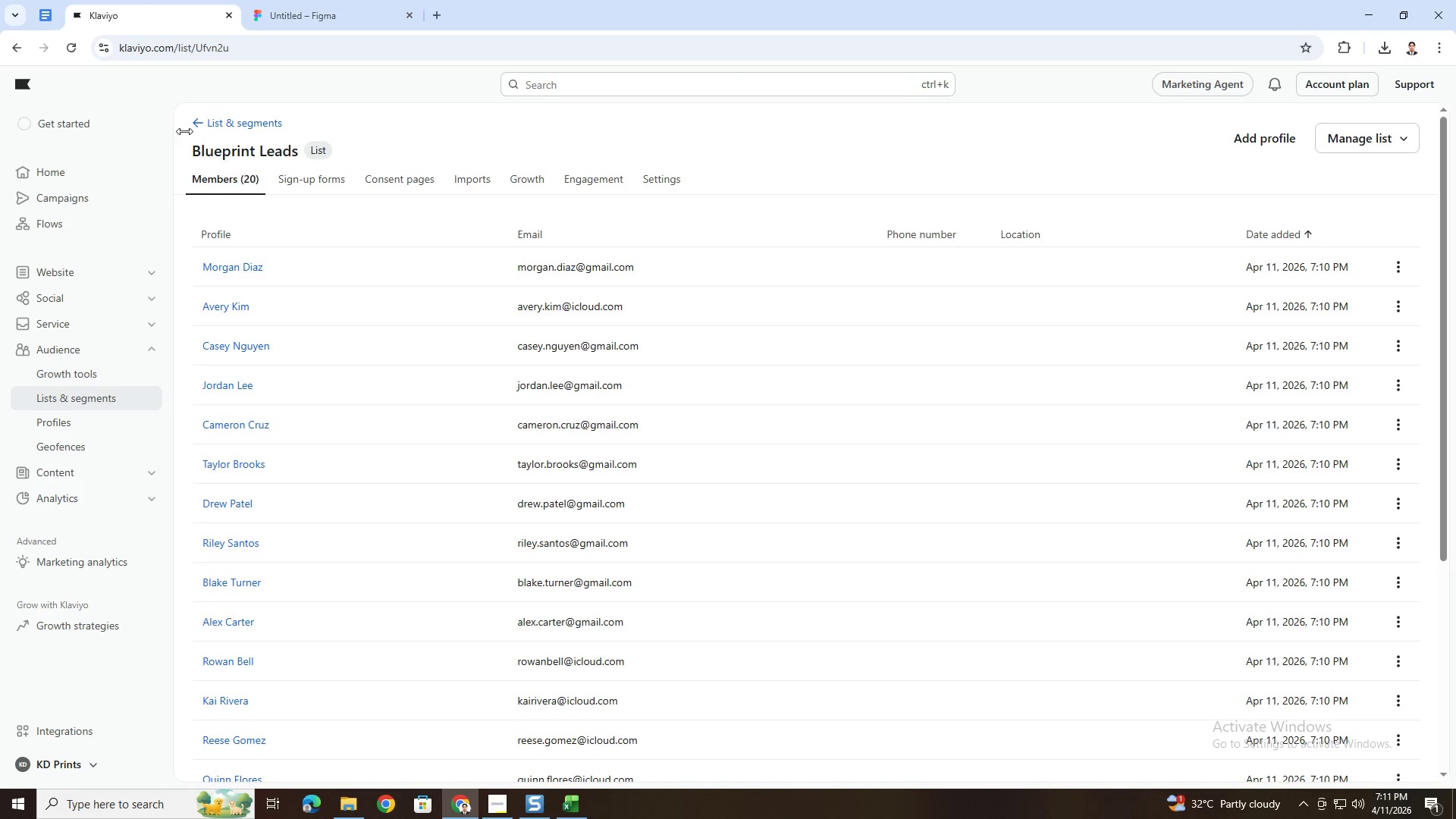 
wait(5.31)
 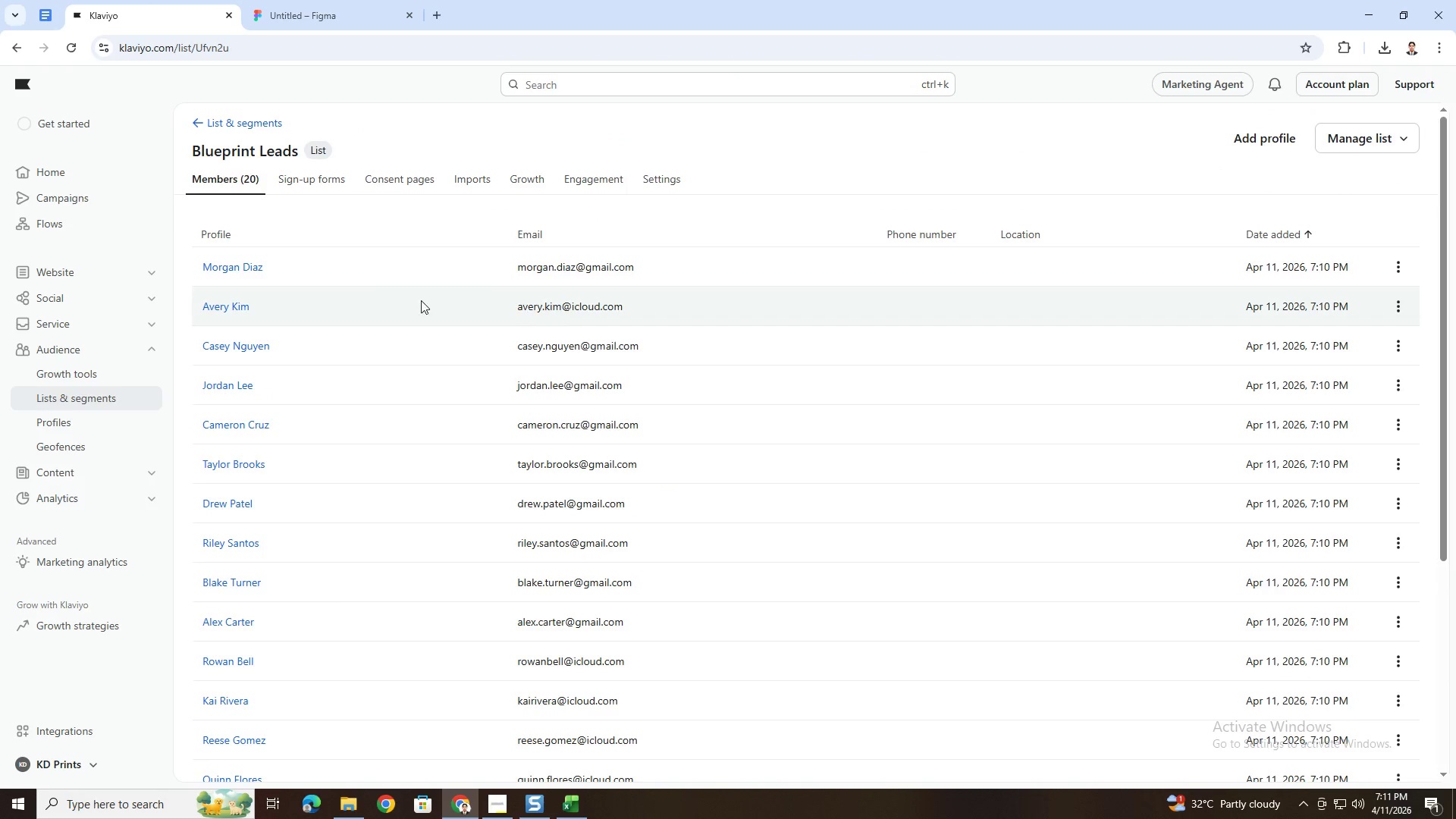 
left_click([210, 127])
 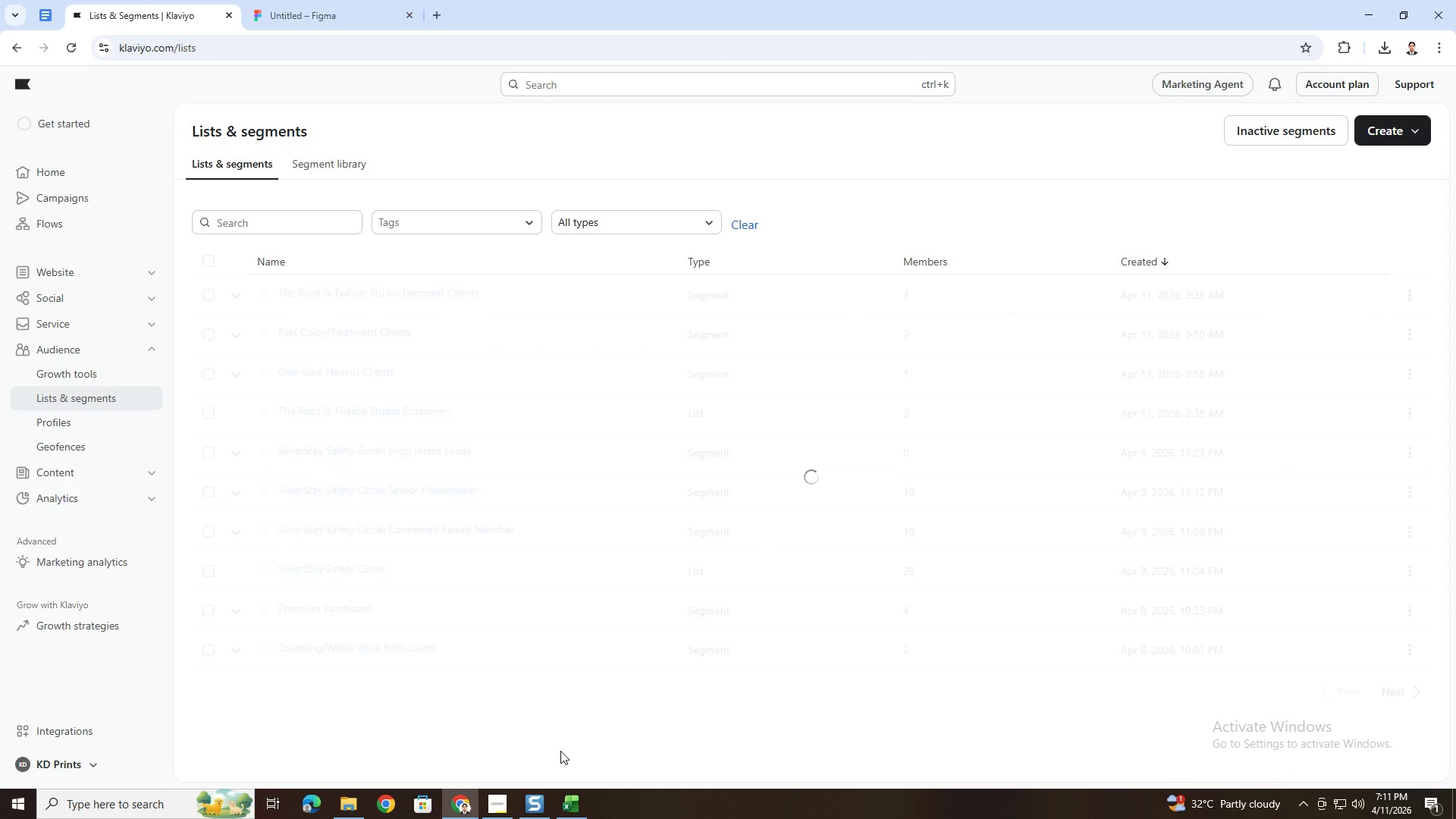 
mouse_move([555, 793])
 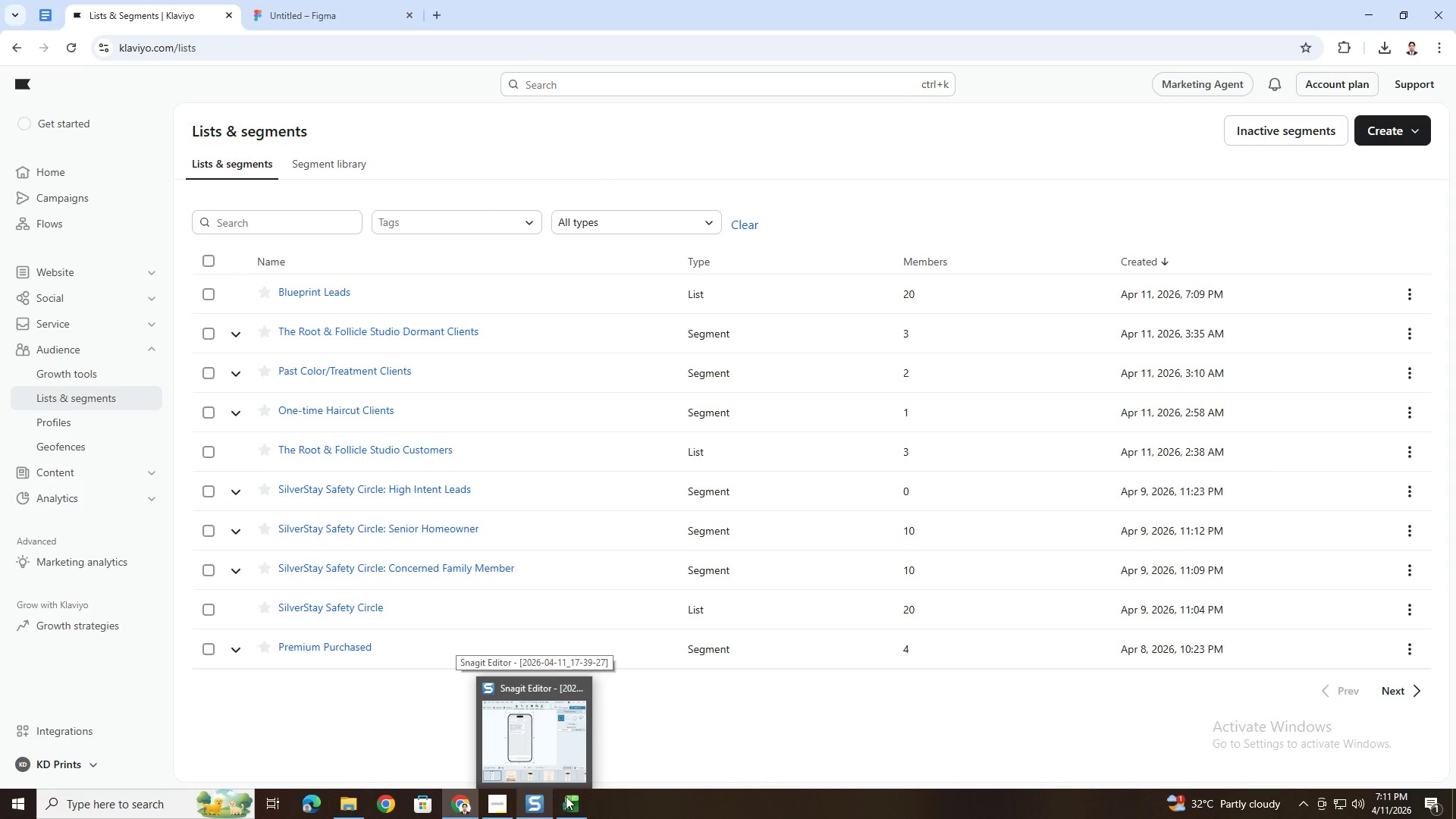 
mouse_move([555, 803])
 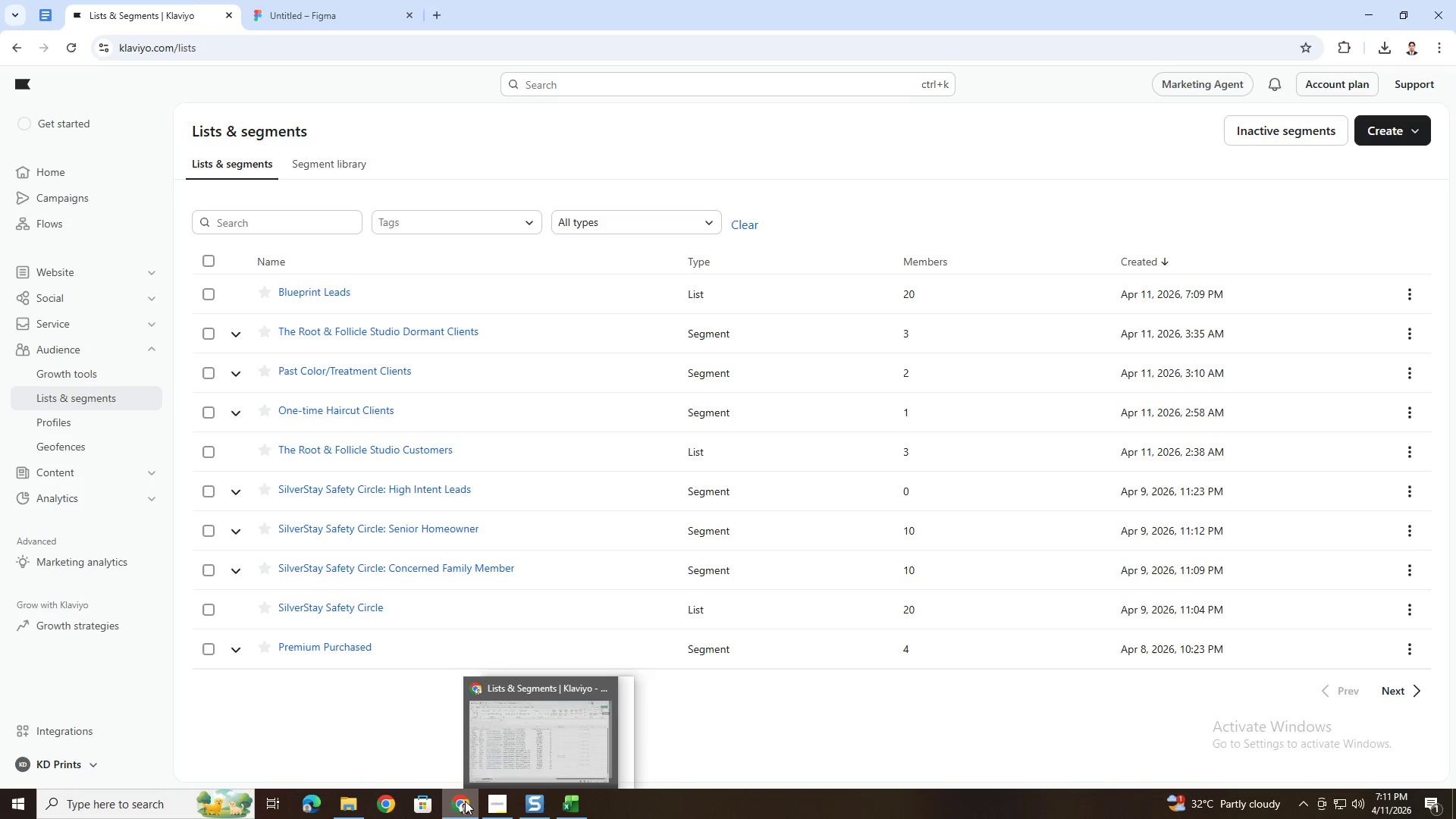 
left_click([489, 804])